 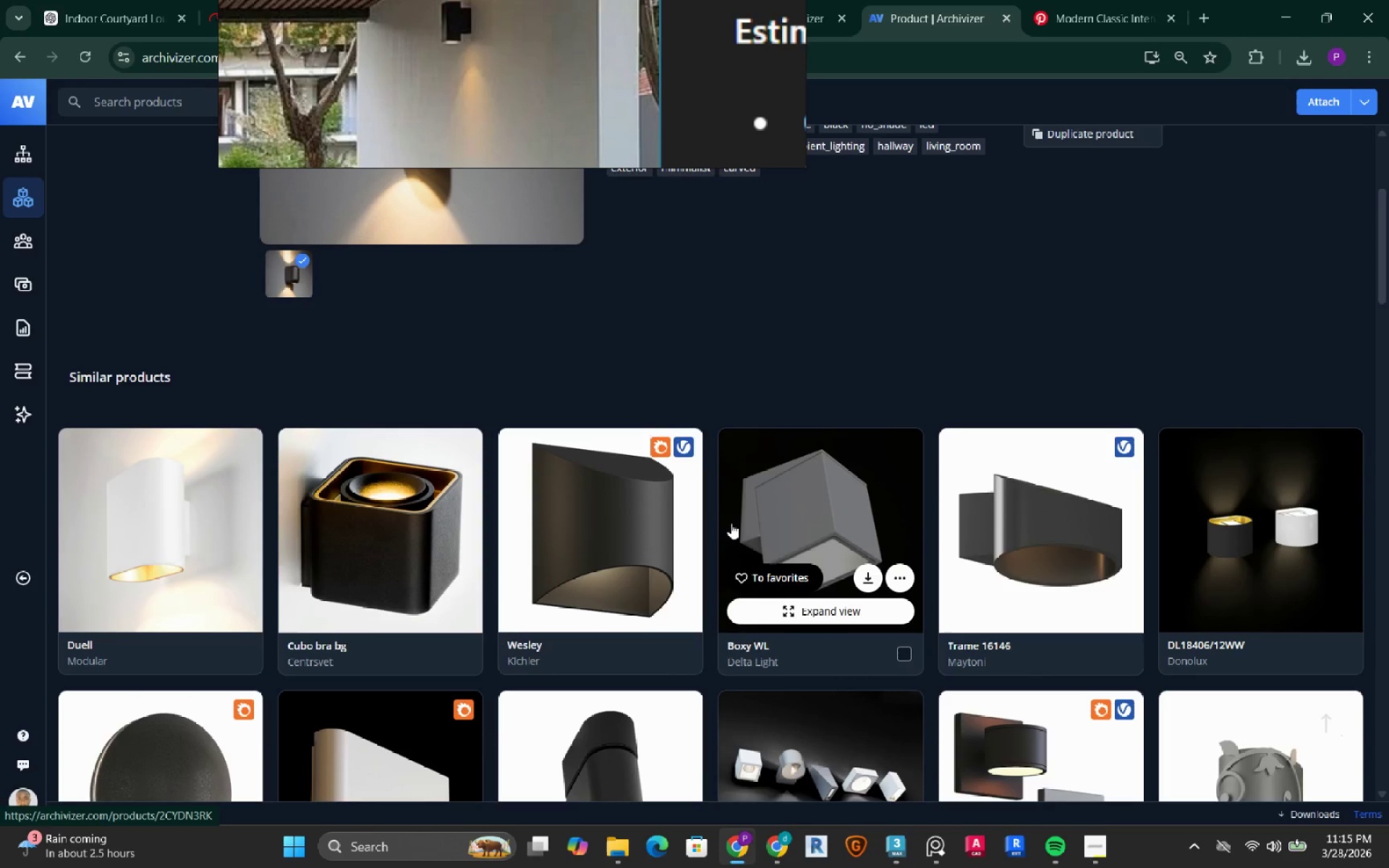 
scroll: coordinate [731, 523], scroll_direction: down, amount: 8.0
 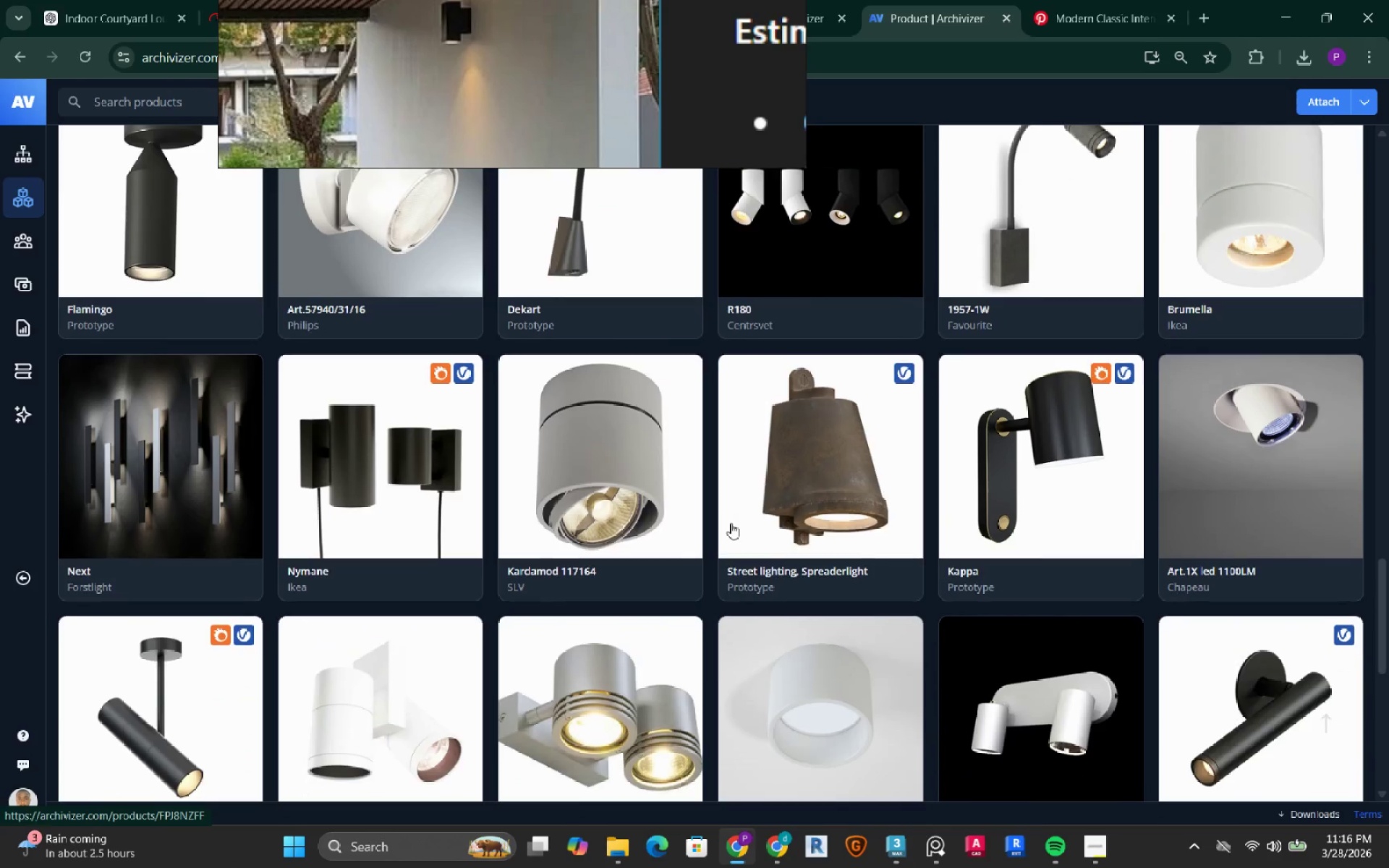 
left_click([1291, 10])
 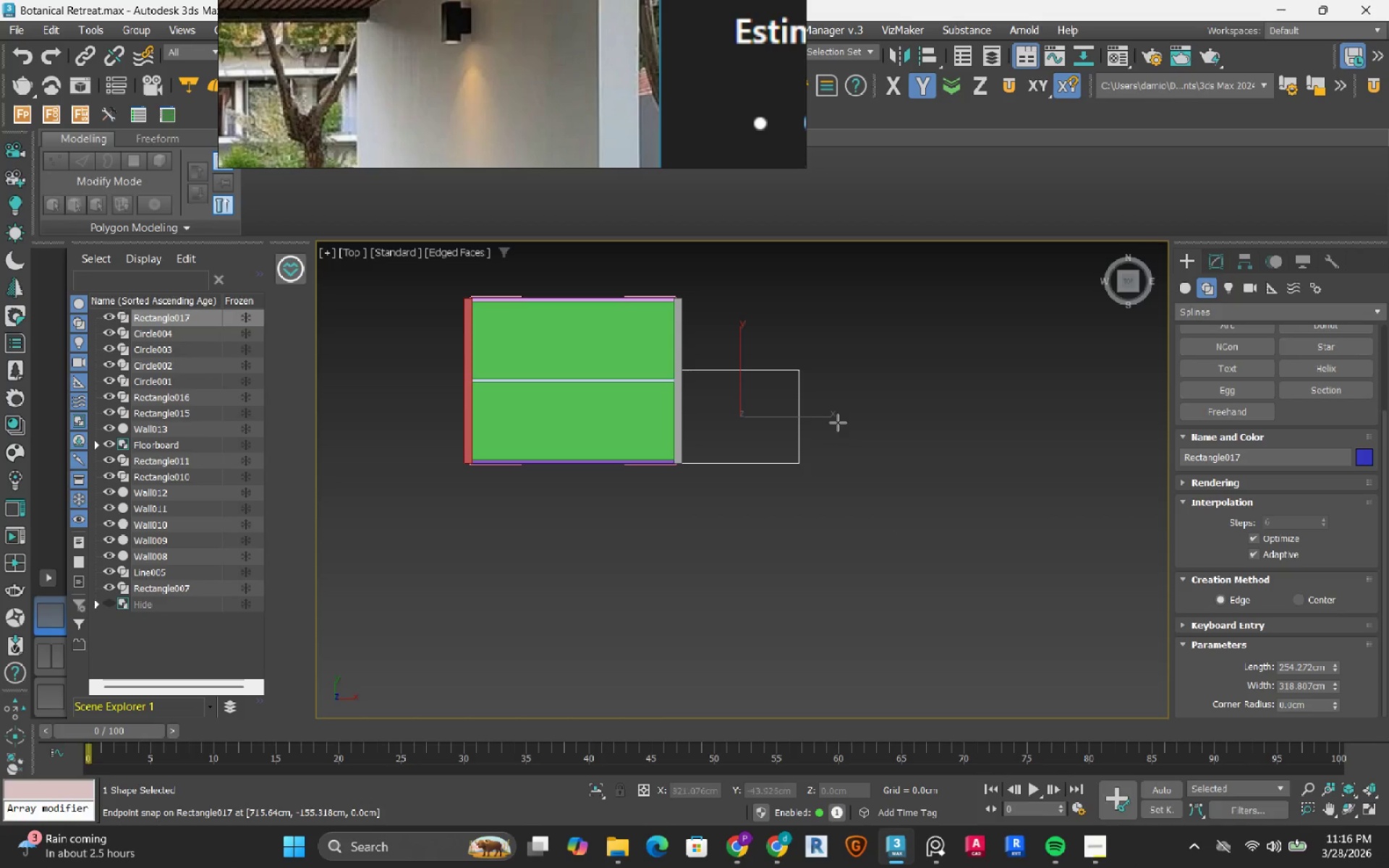 
scroll: coordinate [466, 88], scroll_direction: down, amount: 7.0
 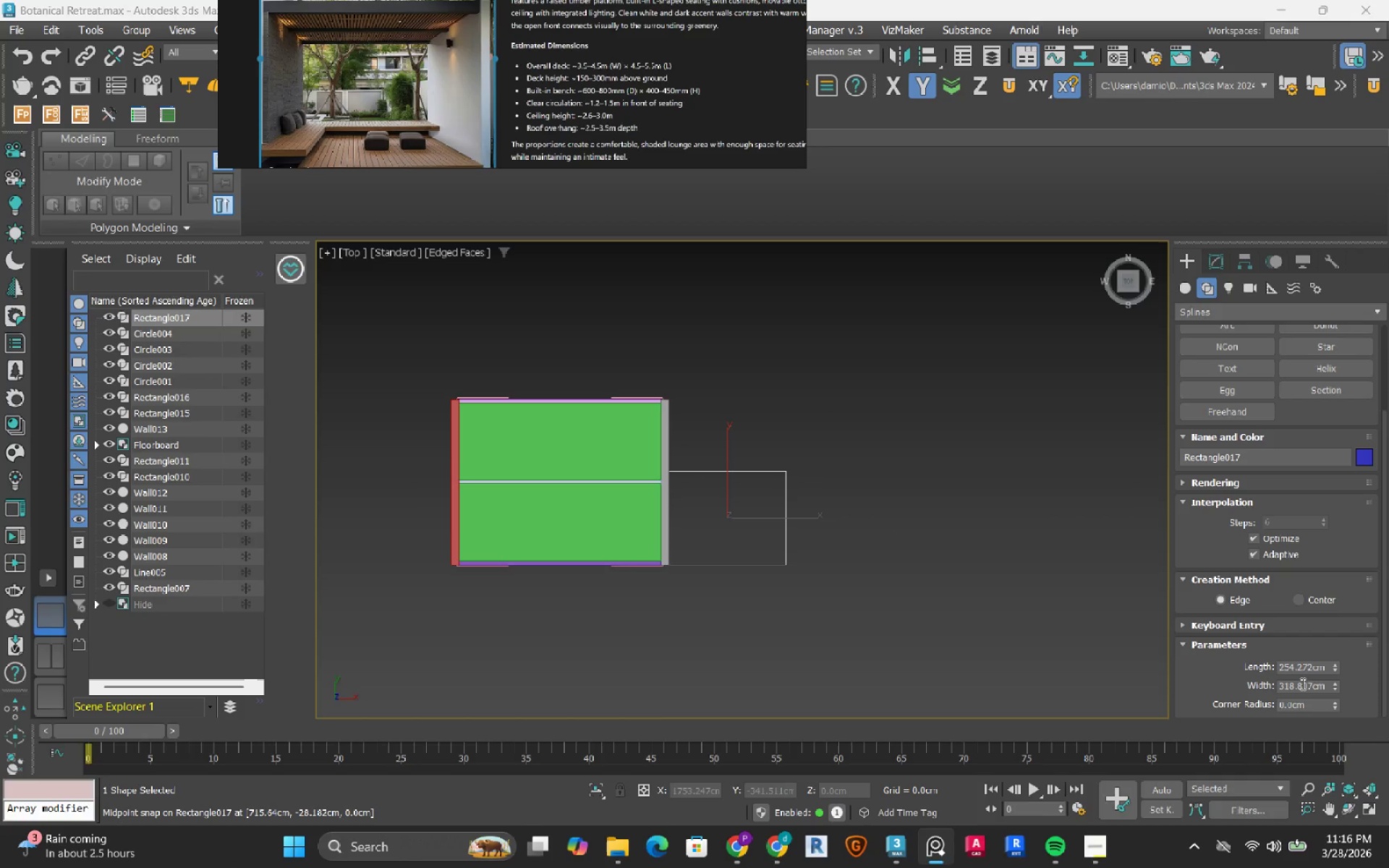 
double_click([1304, 671])
 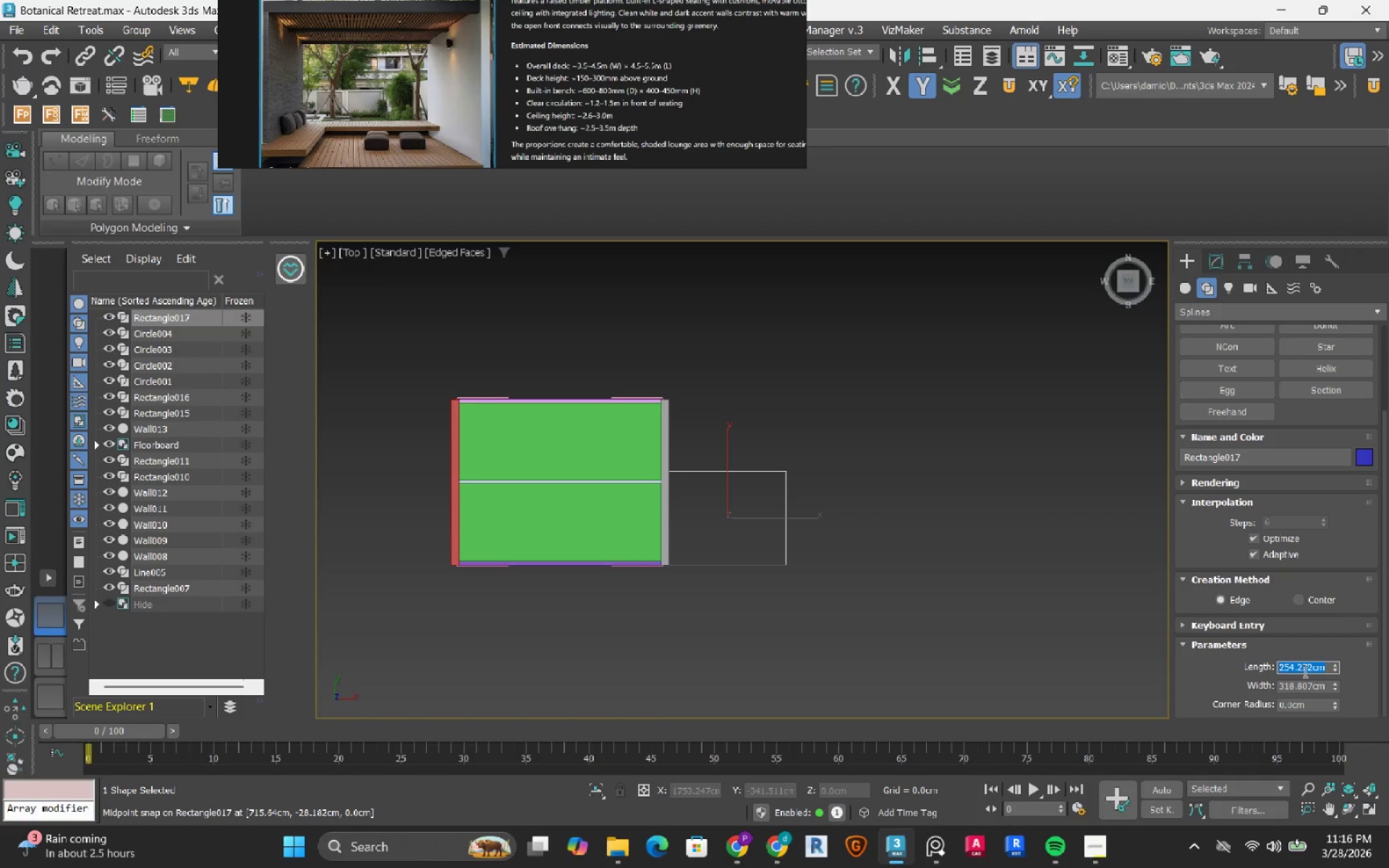 
key(Numpad1)
 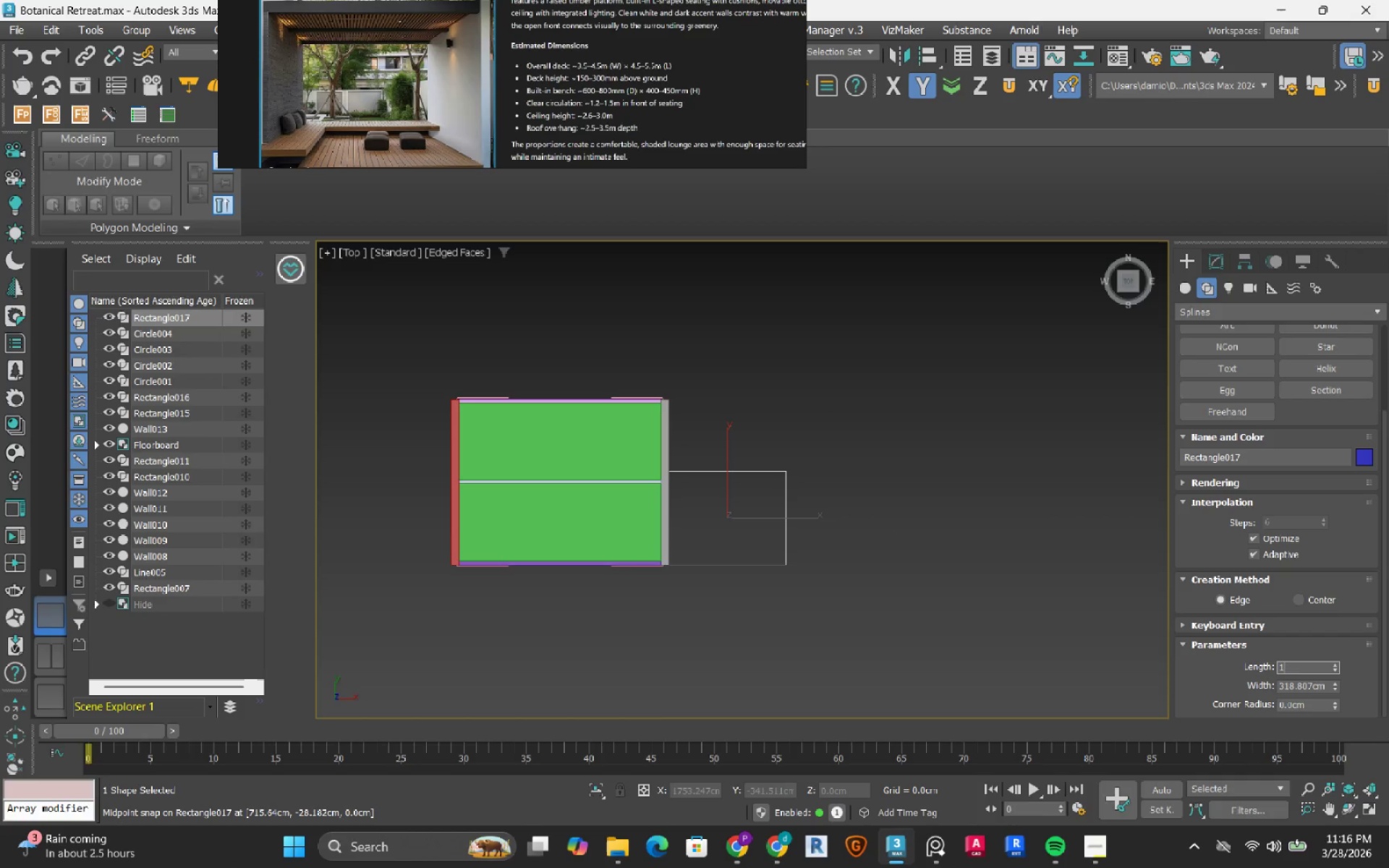 
key(Numpad0)
 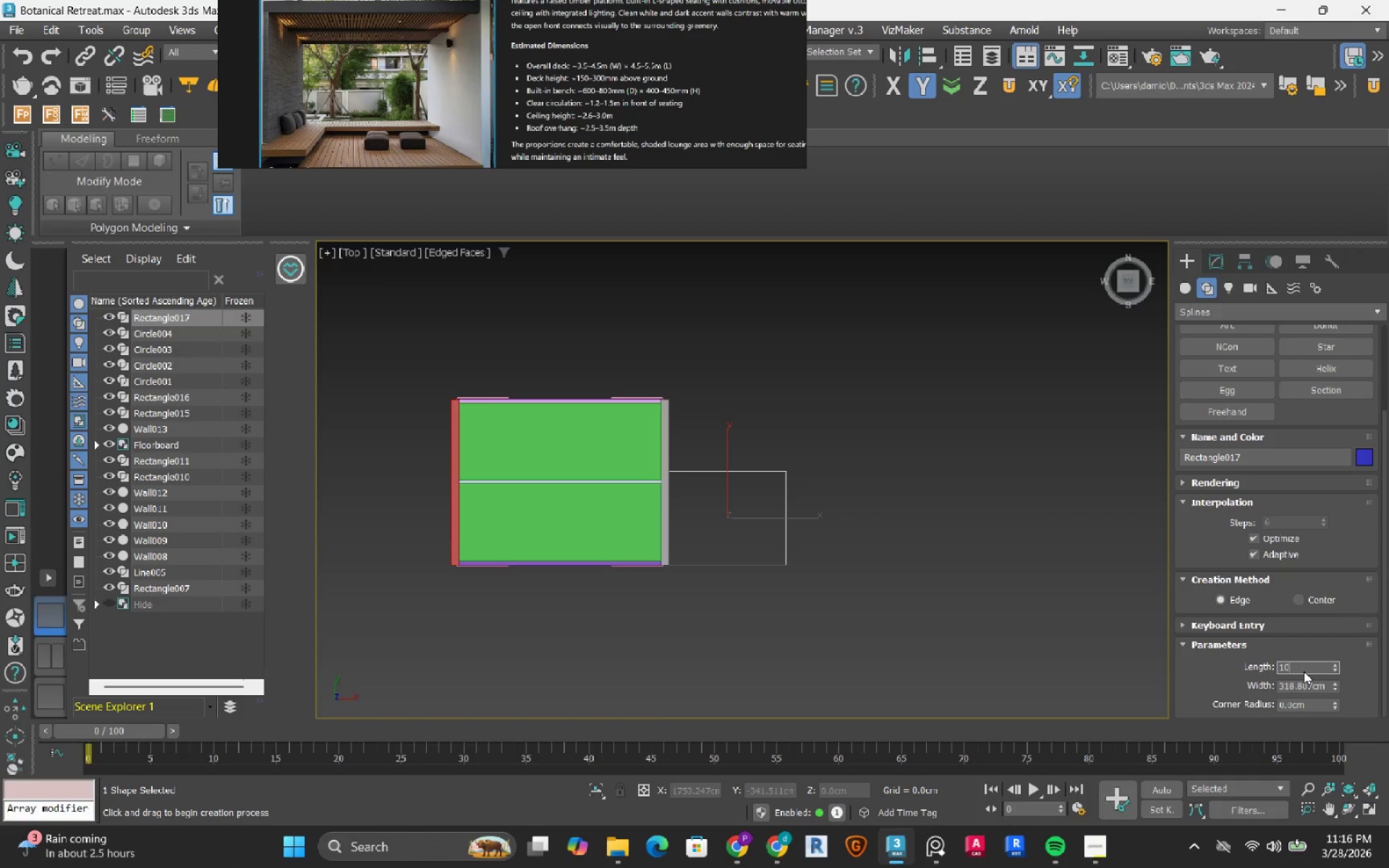 
key(Numpad0)
 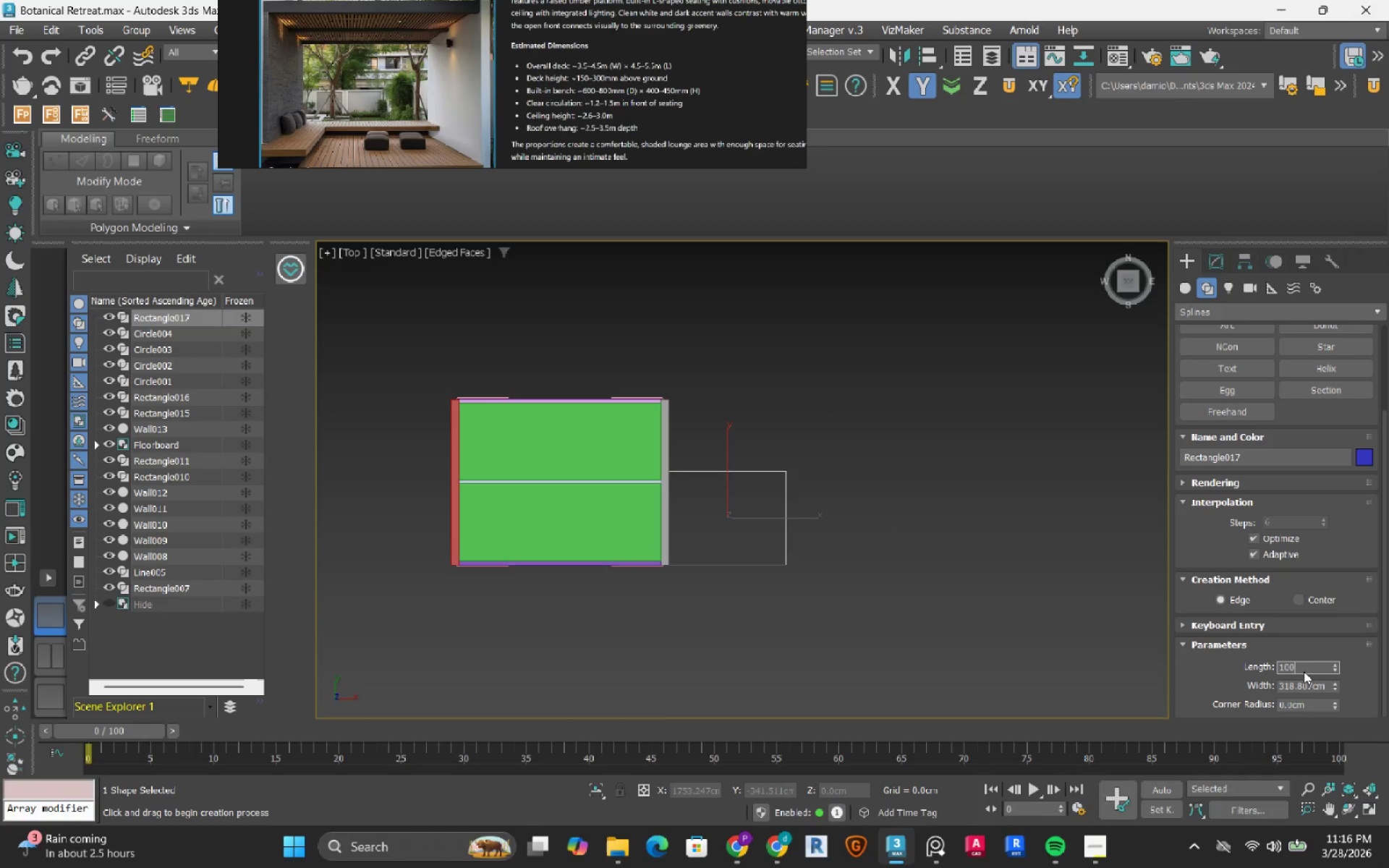 
key(NumpadEnter)
 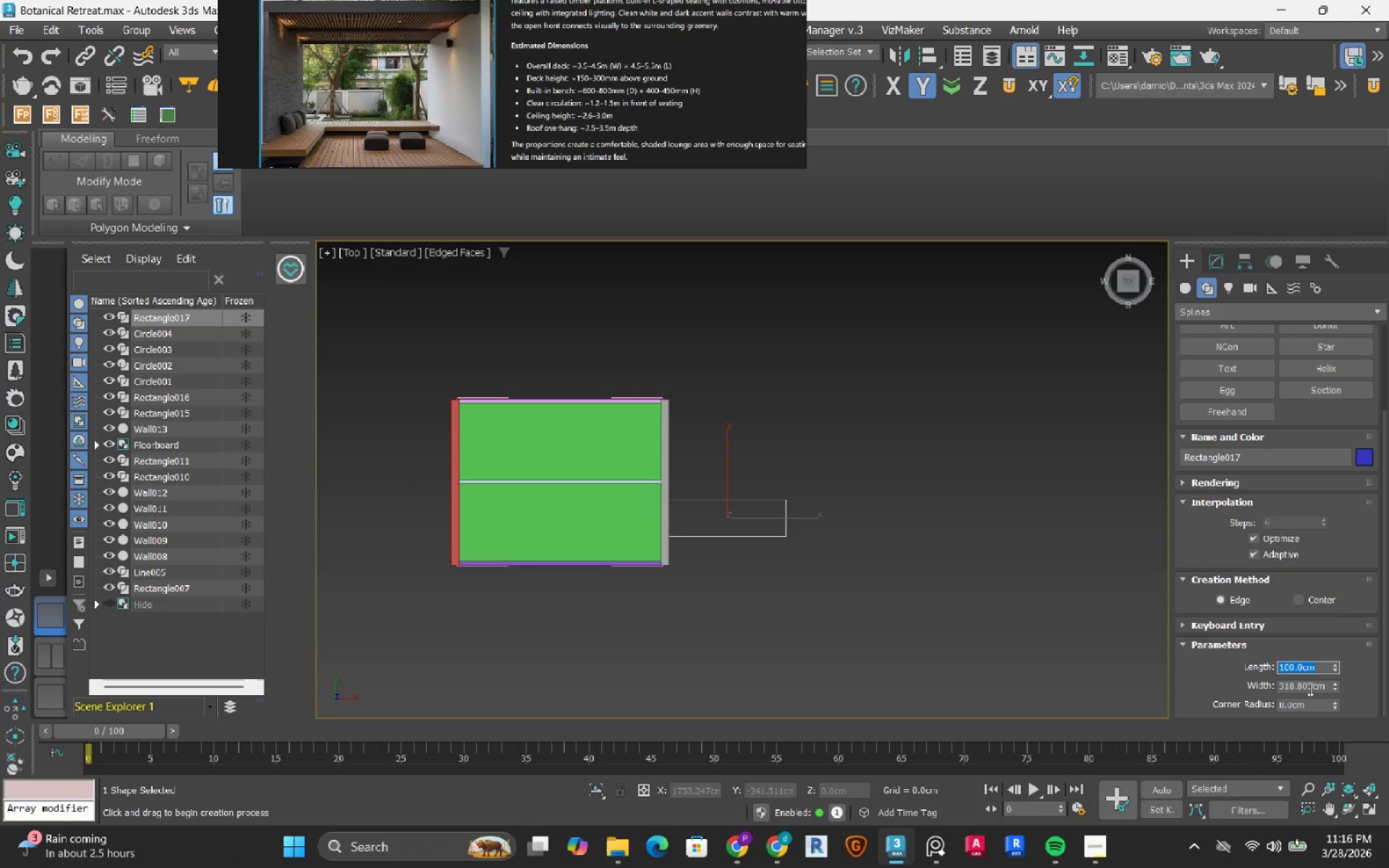 
key(Numpad3)
 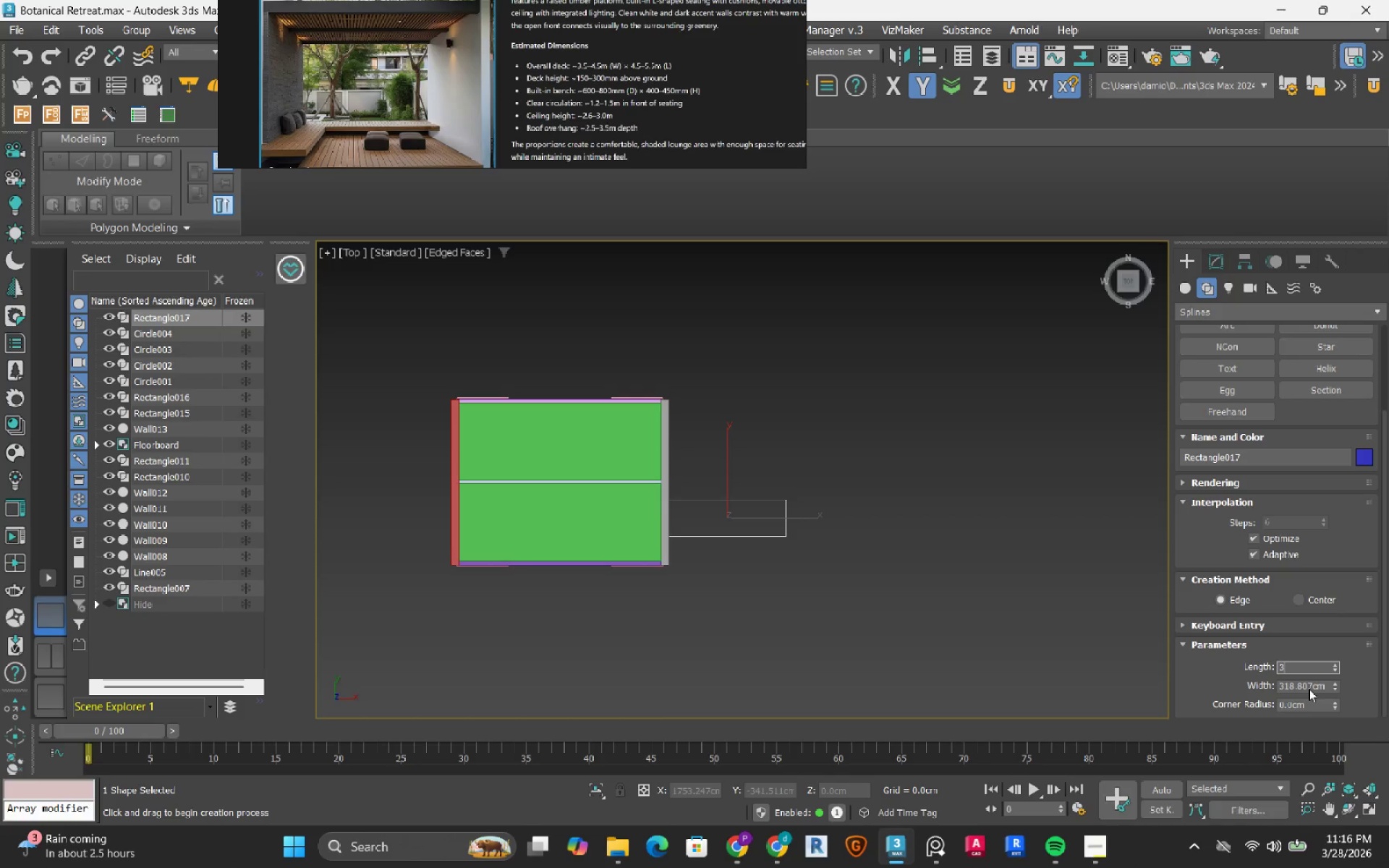 
key(Numpad0)
 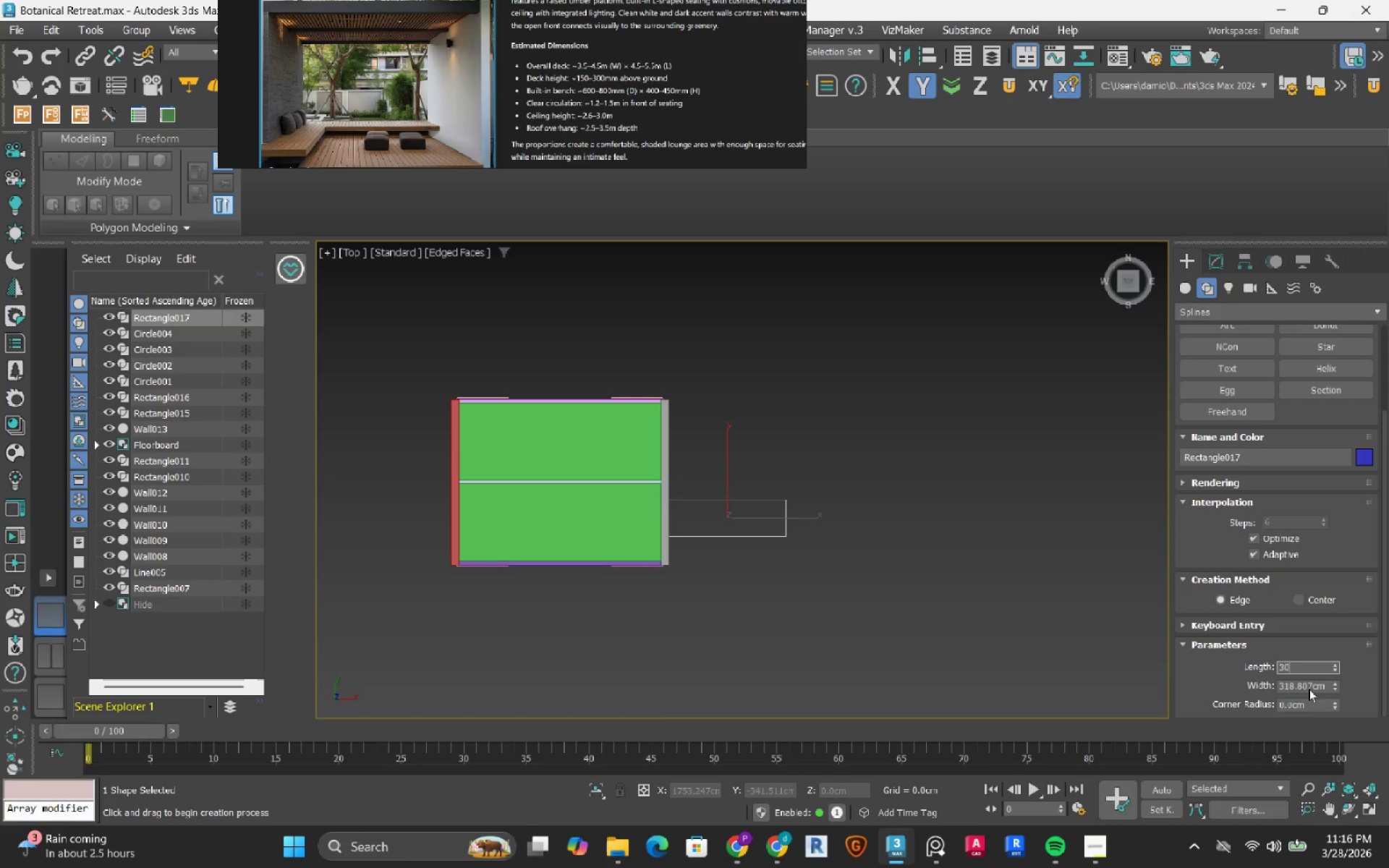 
key(Numpad0)
 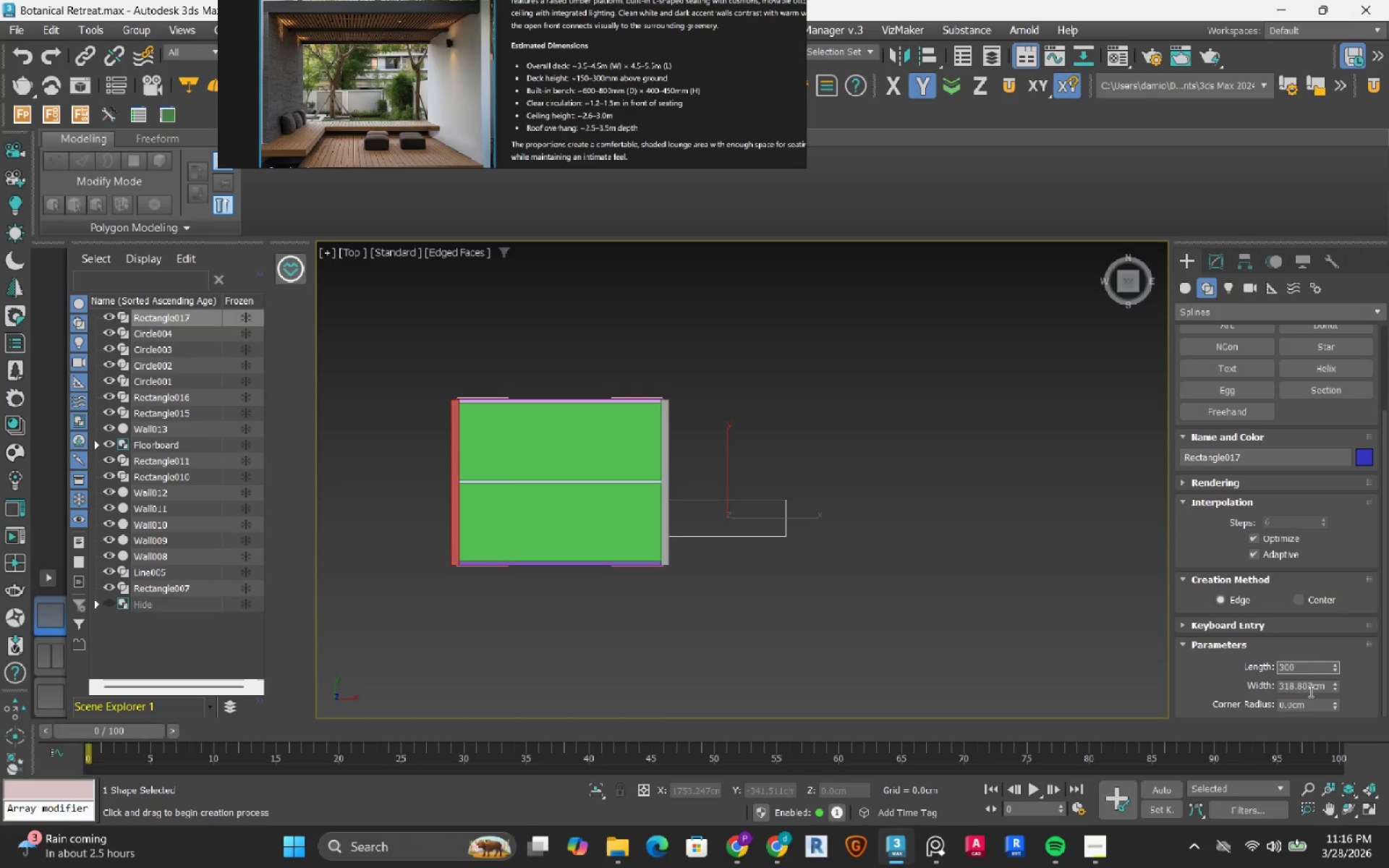 
double_click([1309, 691])
 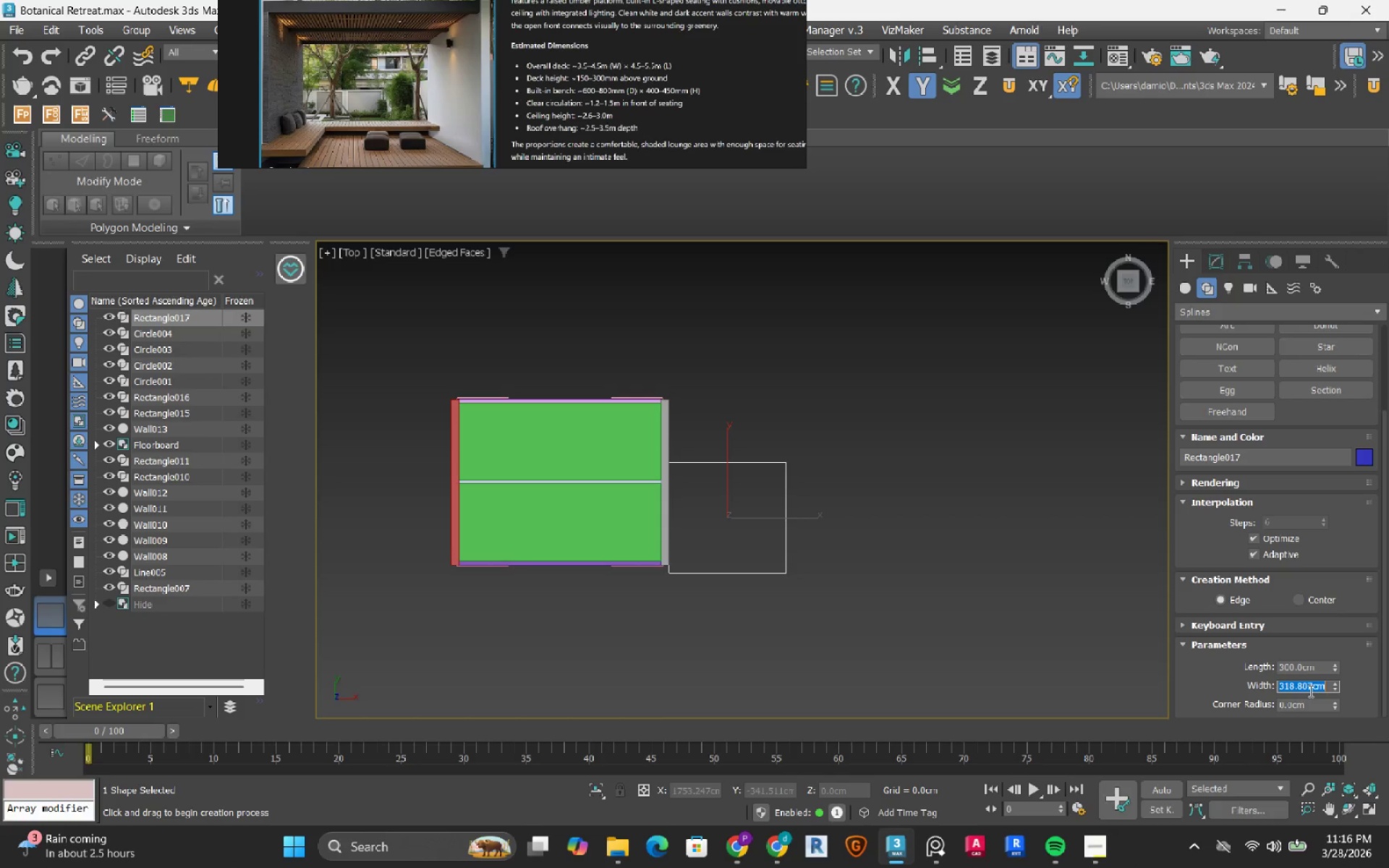 
key(Numpad1)
 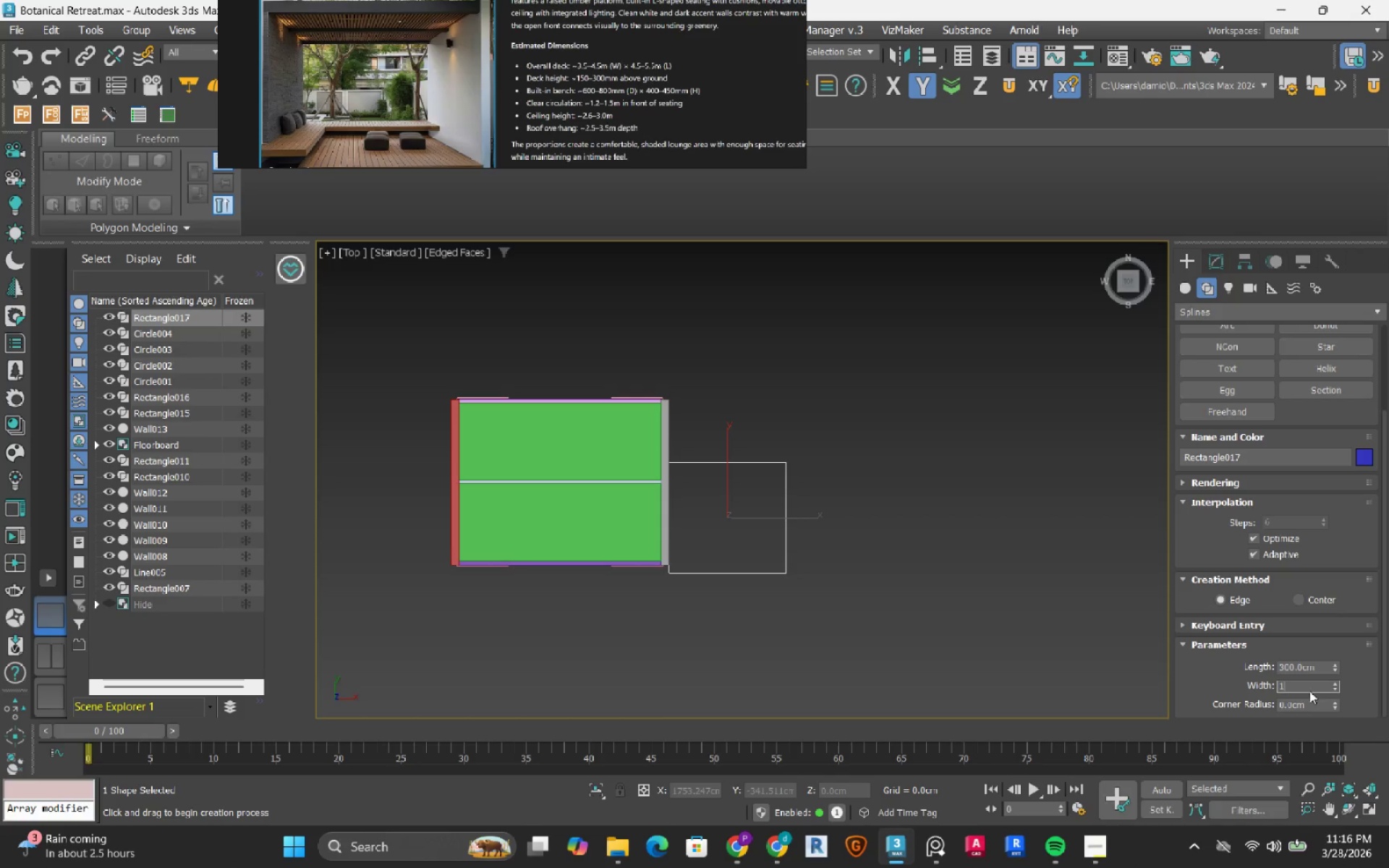 
key(Numpad0)
 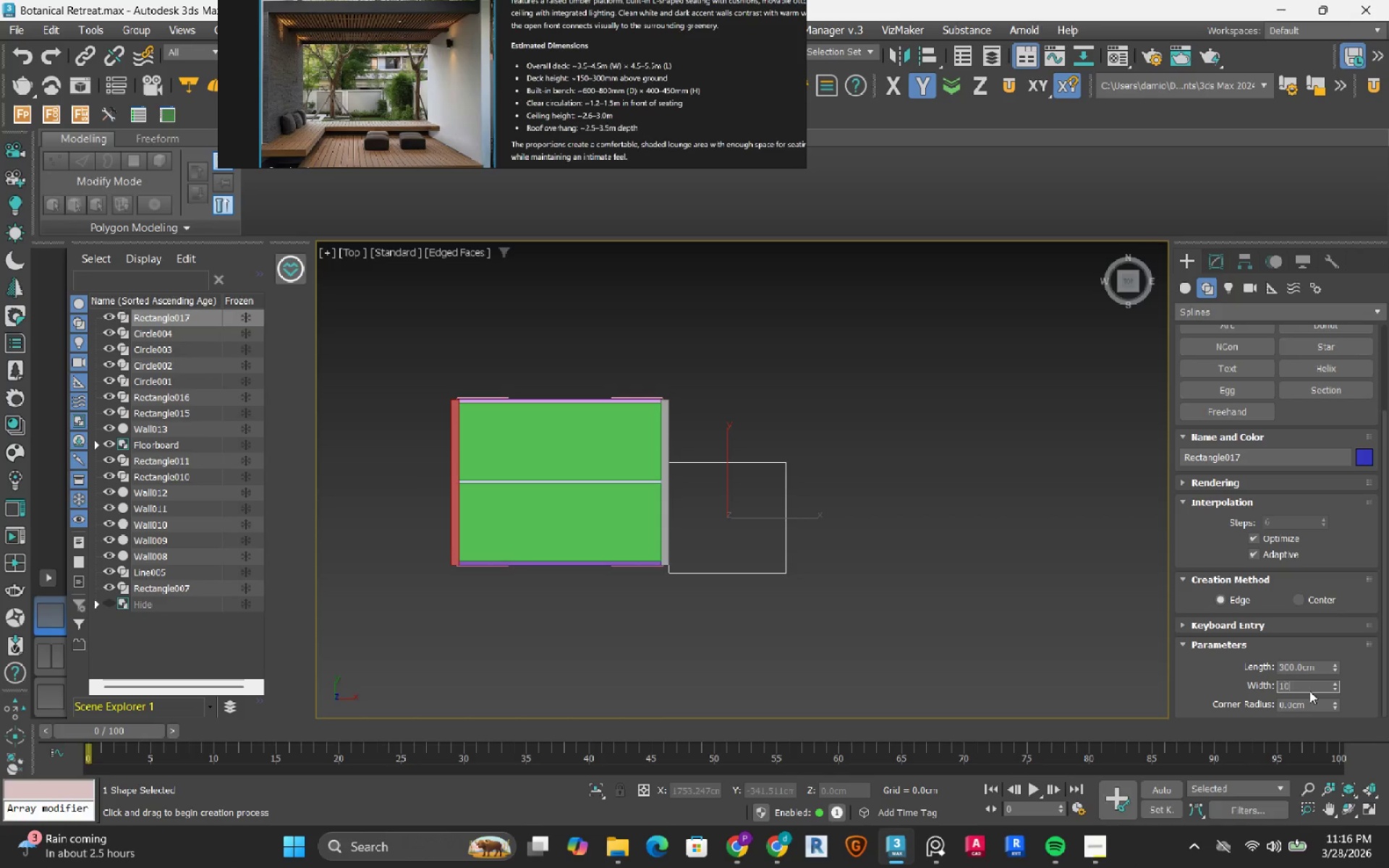 
key(Numpad0)
 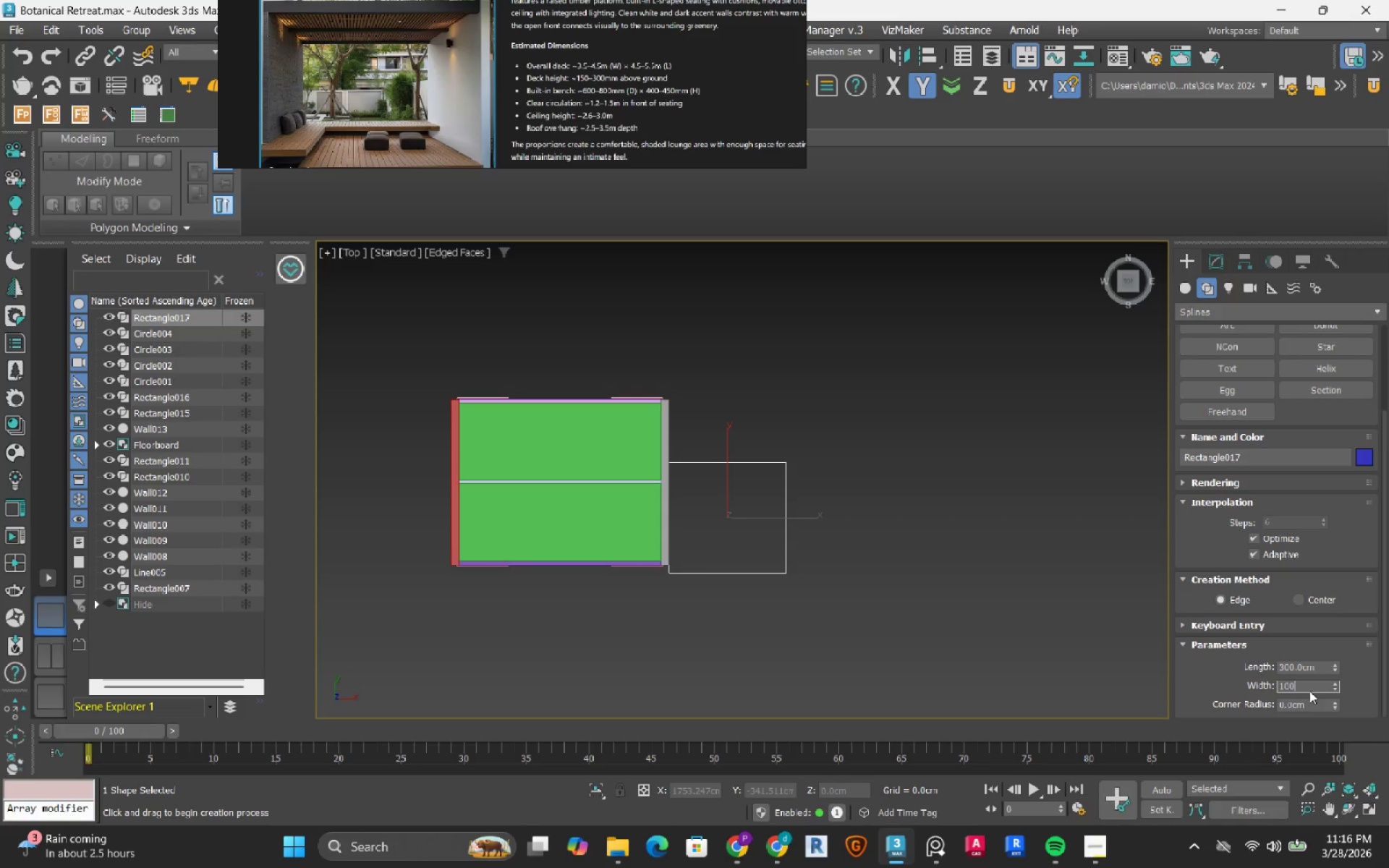 
key(NumpadEnter)
 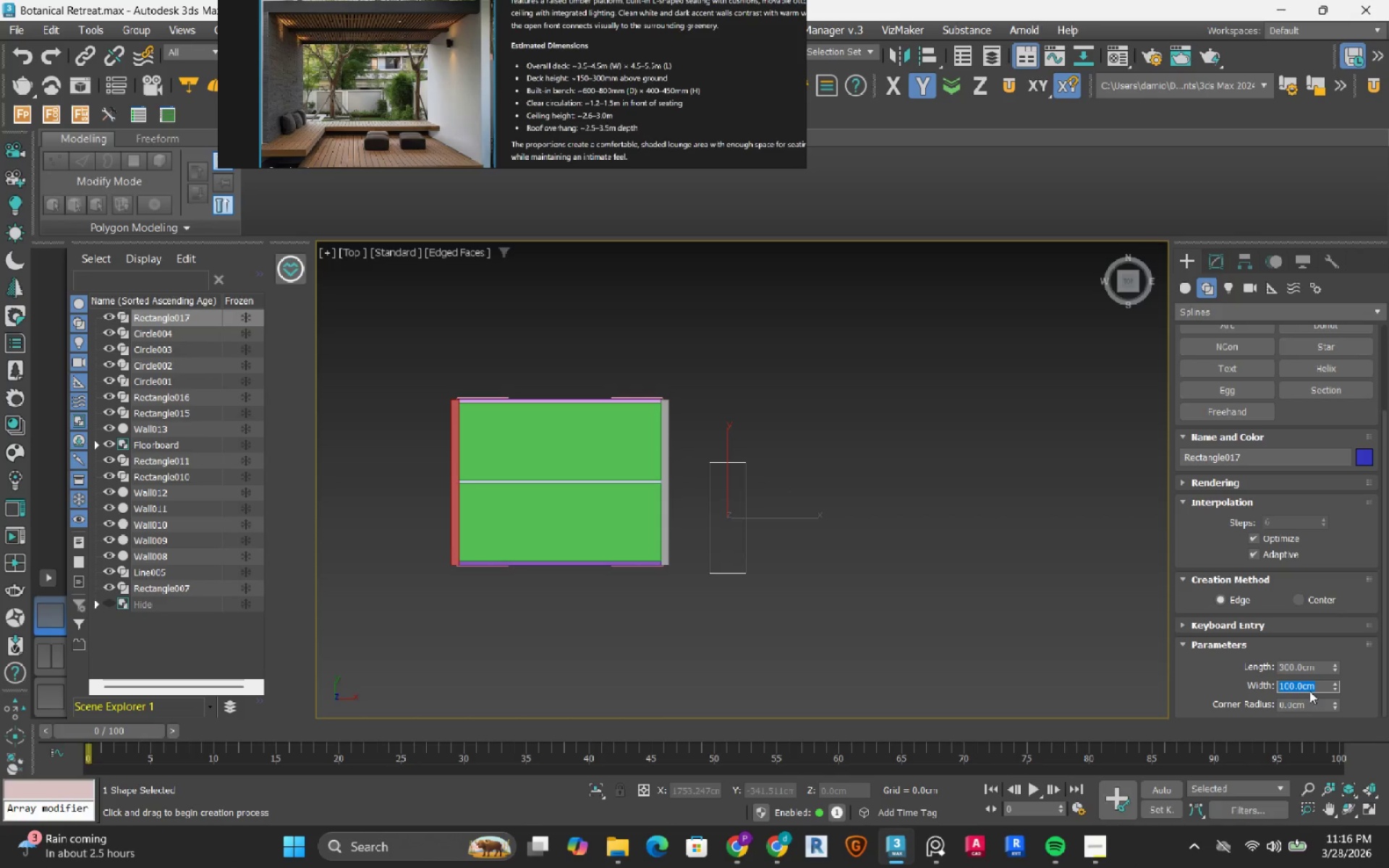 
key(Numpad1)
 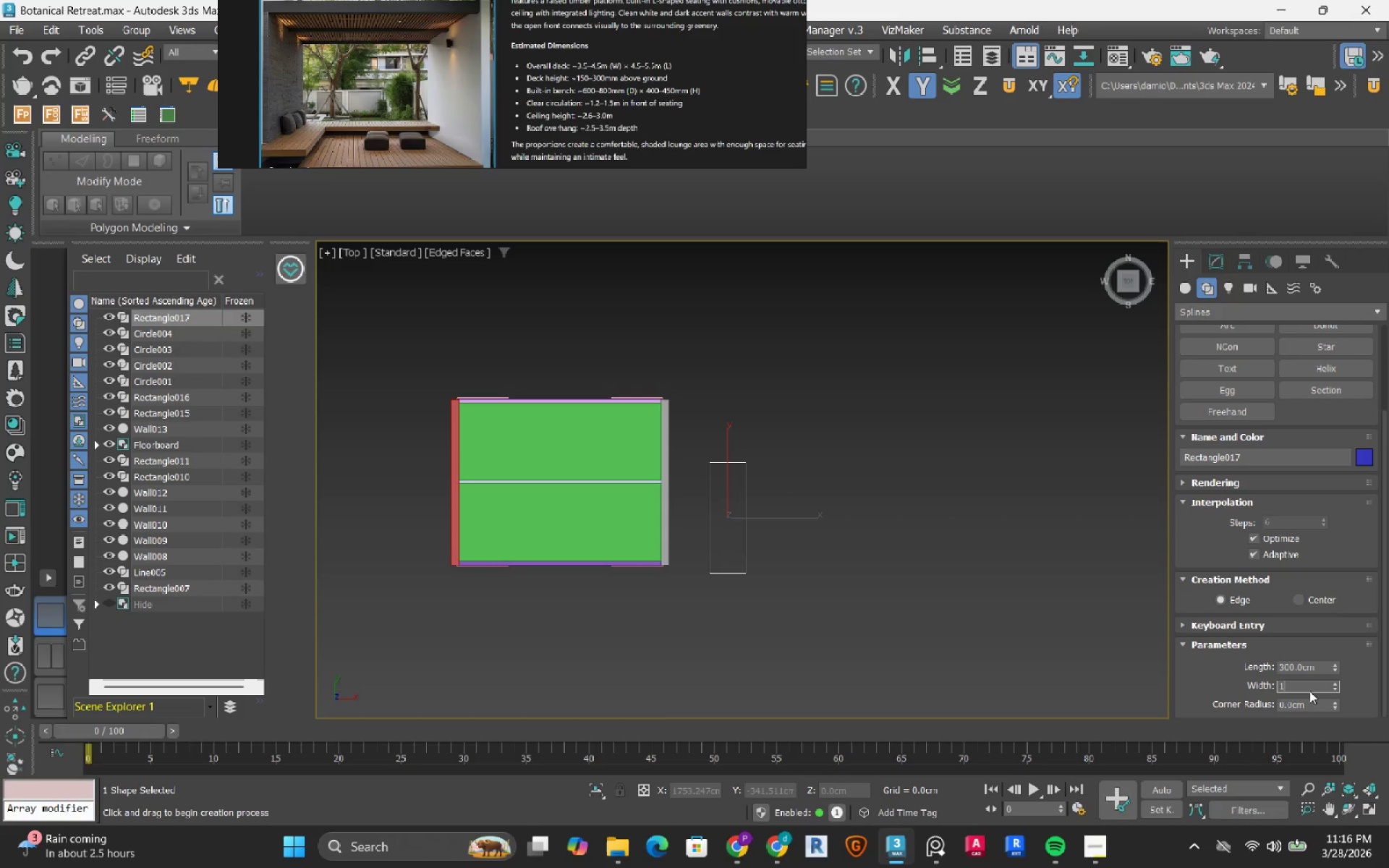 
key(Numpad5)
 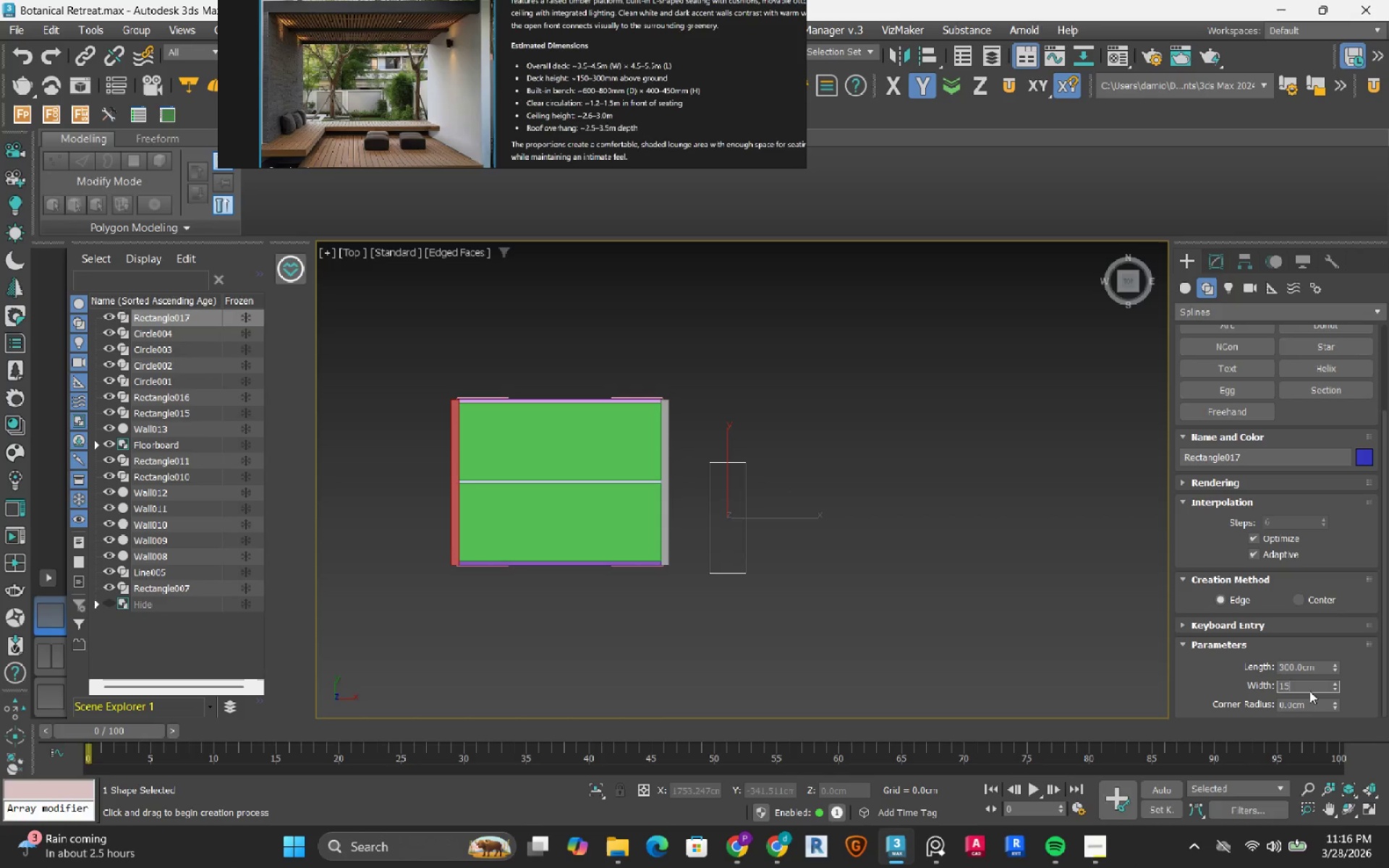 
key(Numpad0)
 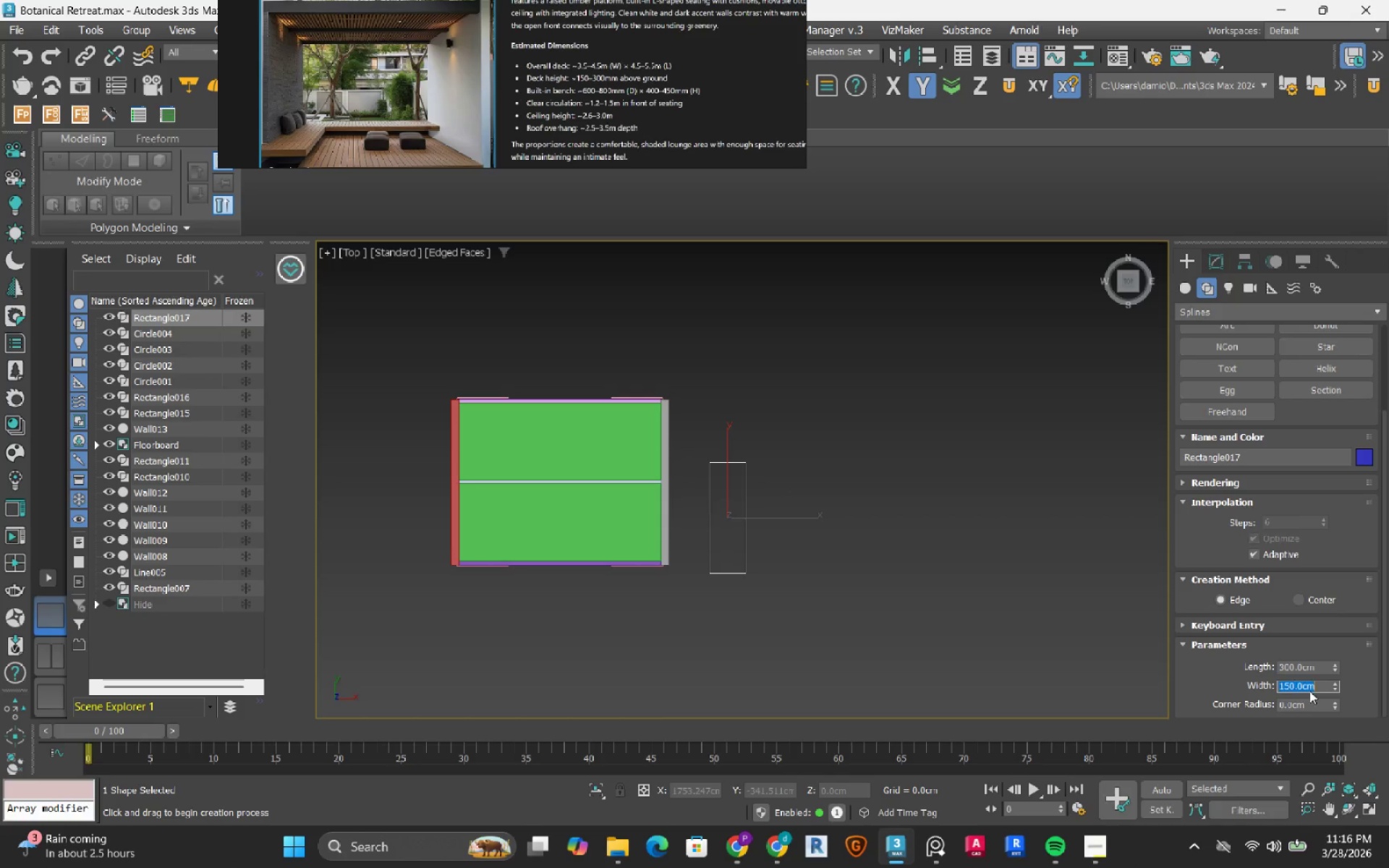 
key(NumpadEnter)
 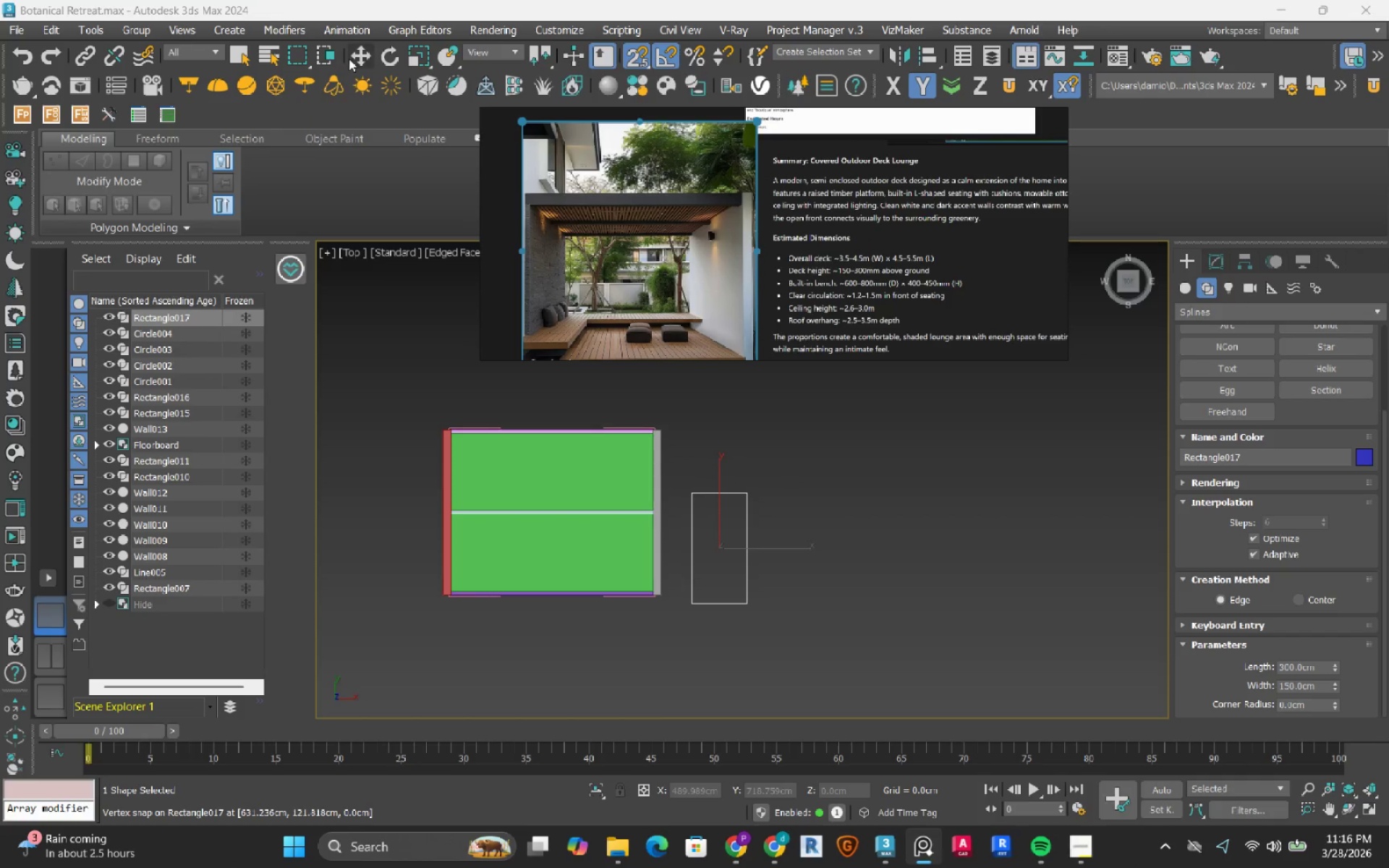 
scroll: coordinate [689, 557], scroll_direction: up, amount: 1.0
 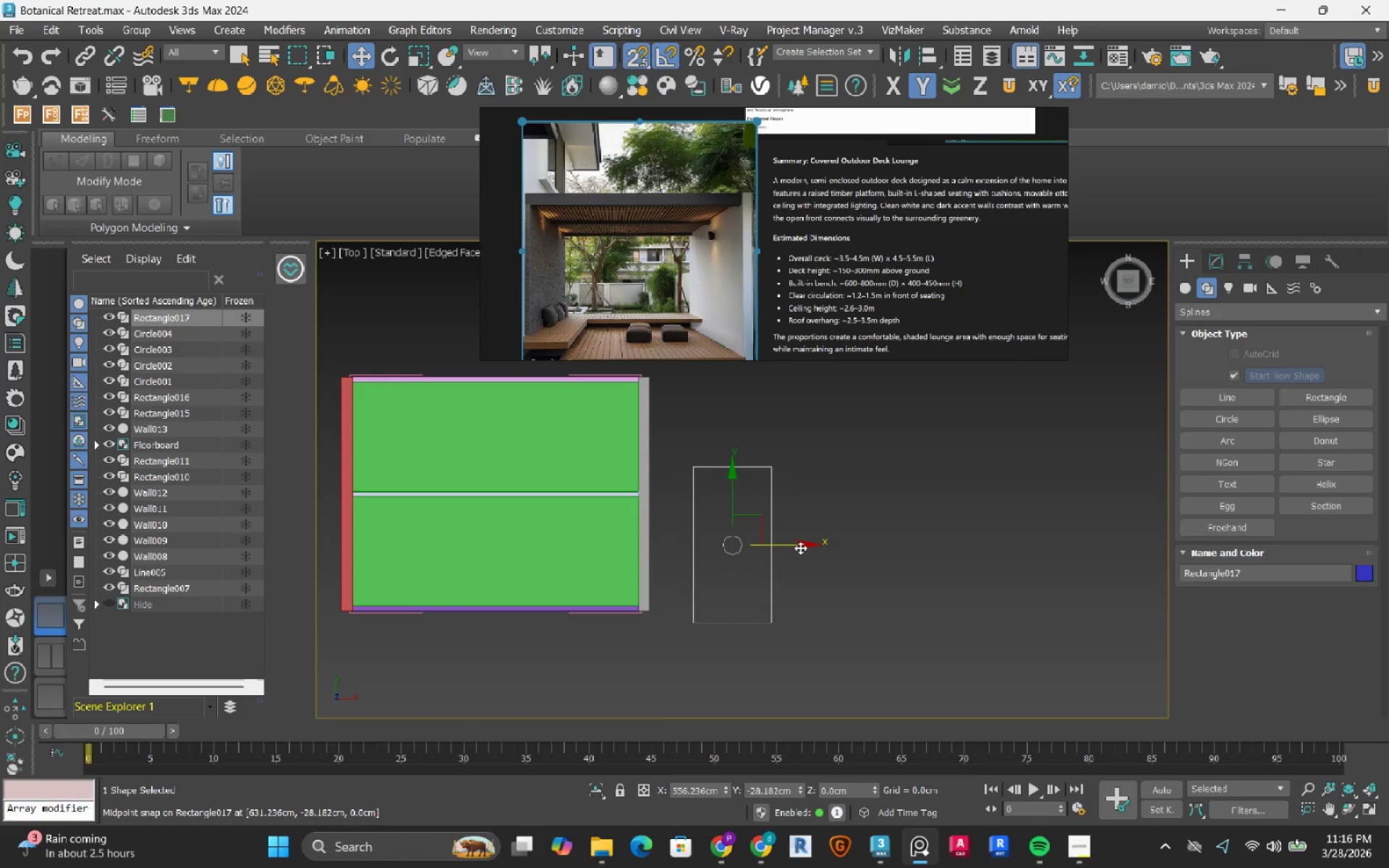 
left_click_drag(start_coordinate=[800, 545], to_coordinate=[809, 548])
 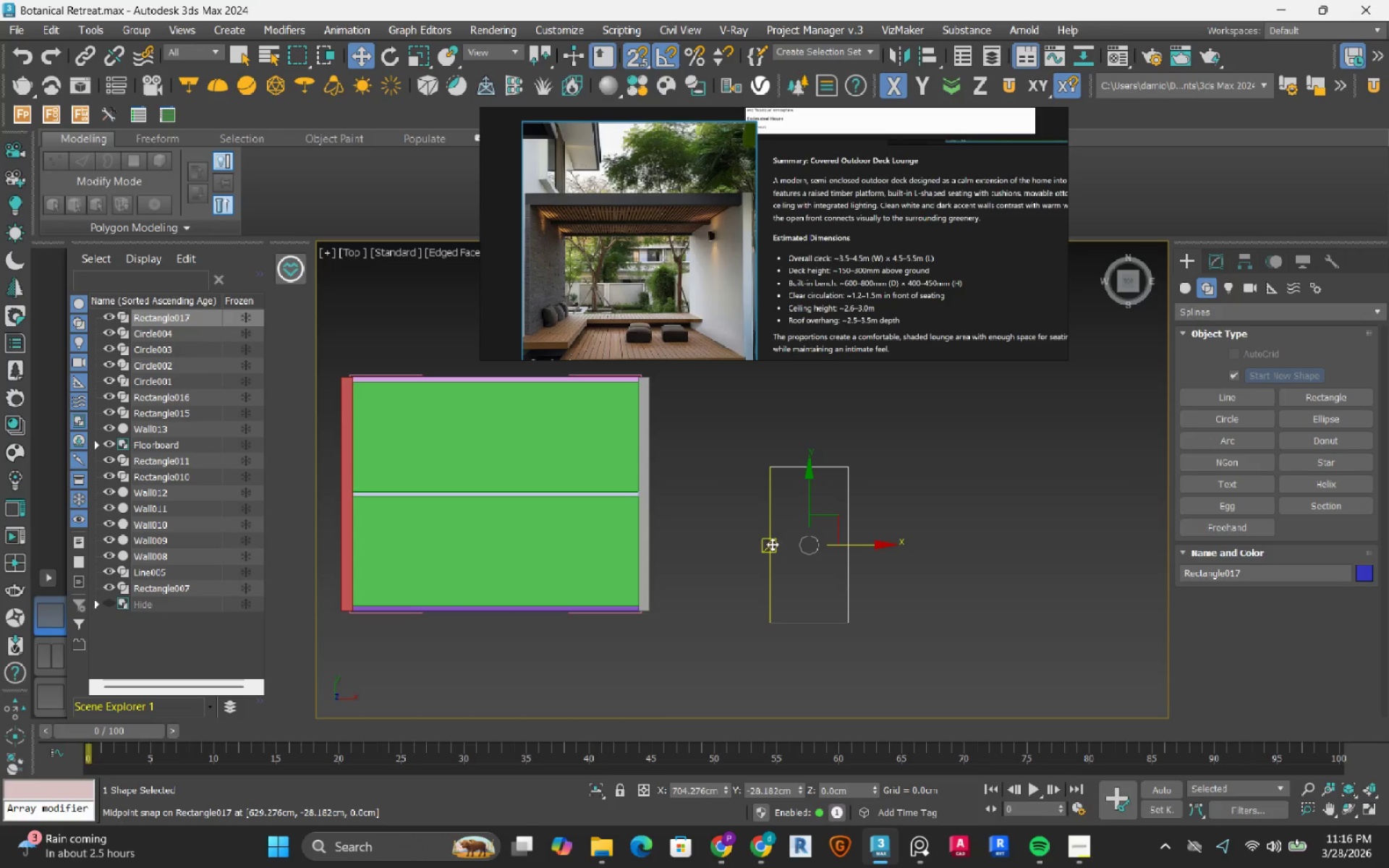 
left_click_drag(start_coordinate=[770, 545], to_coordinate=[666, 574])
 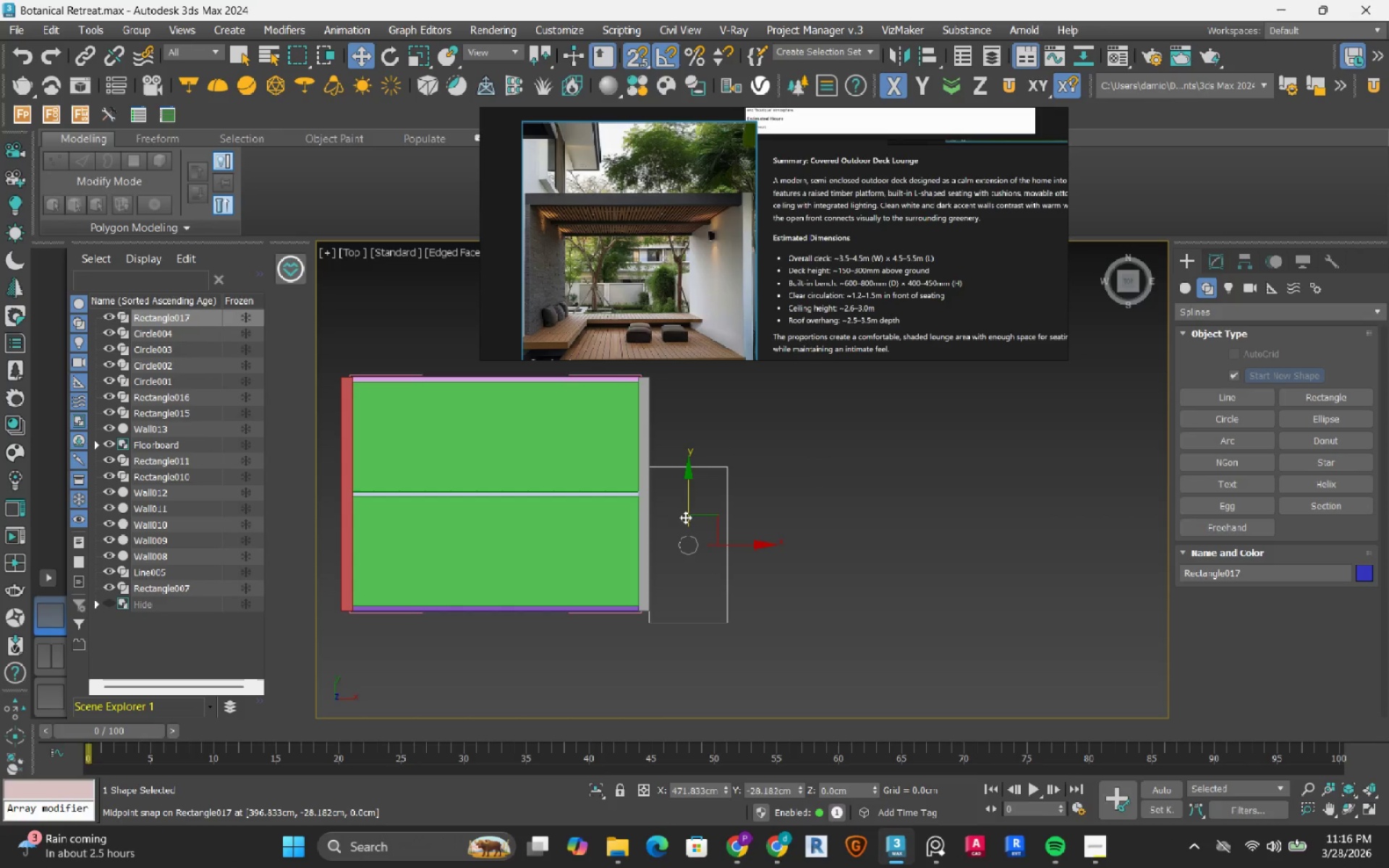 
key(S)
 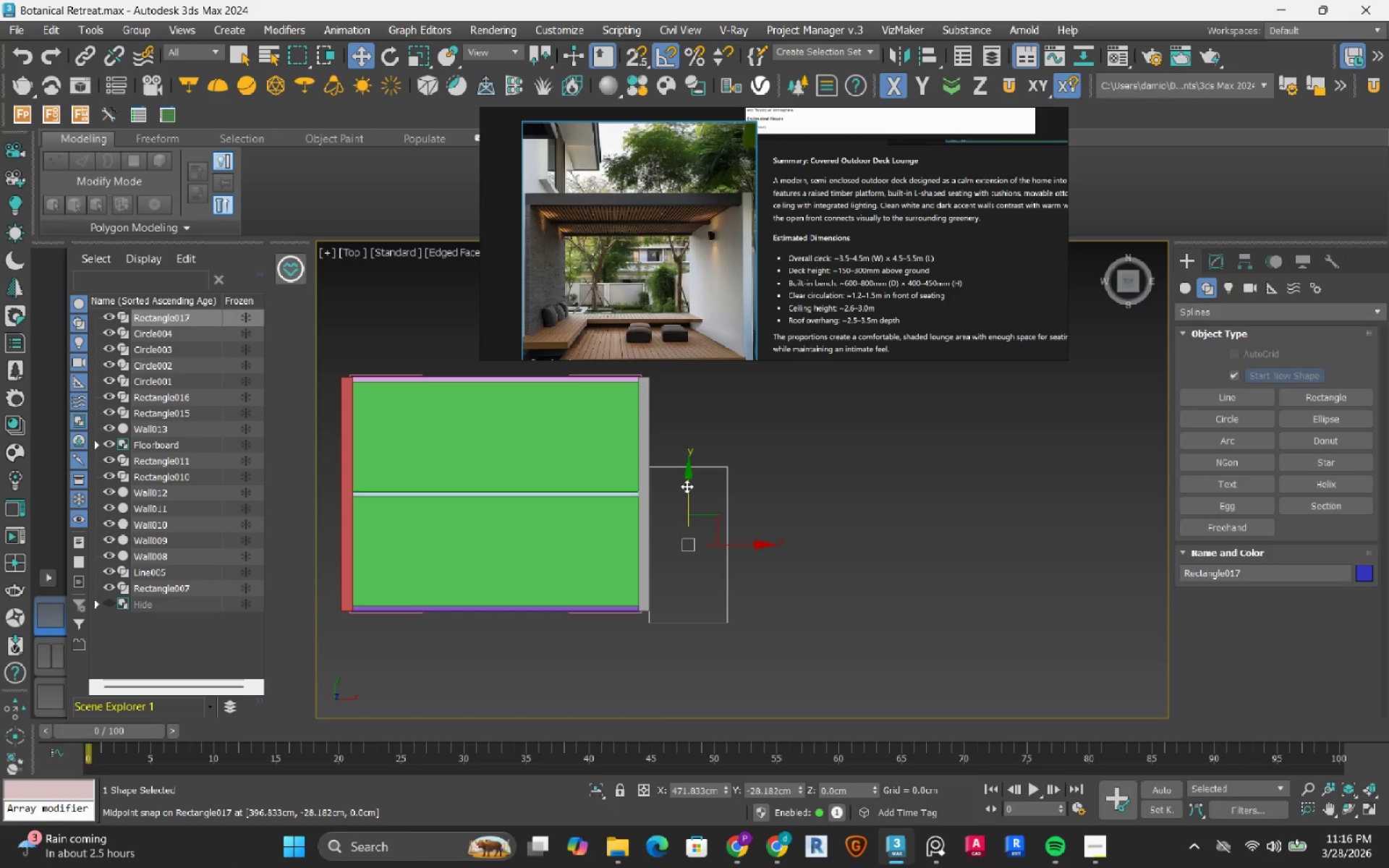 
left_click_drag(start_coordinate=[687, 486], to_coordinate=[687, 471])
 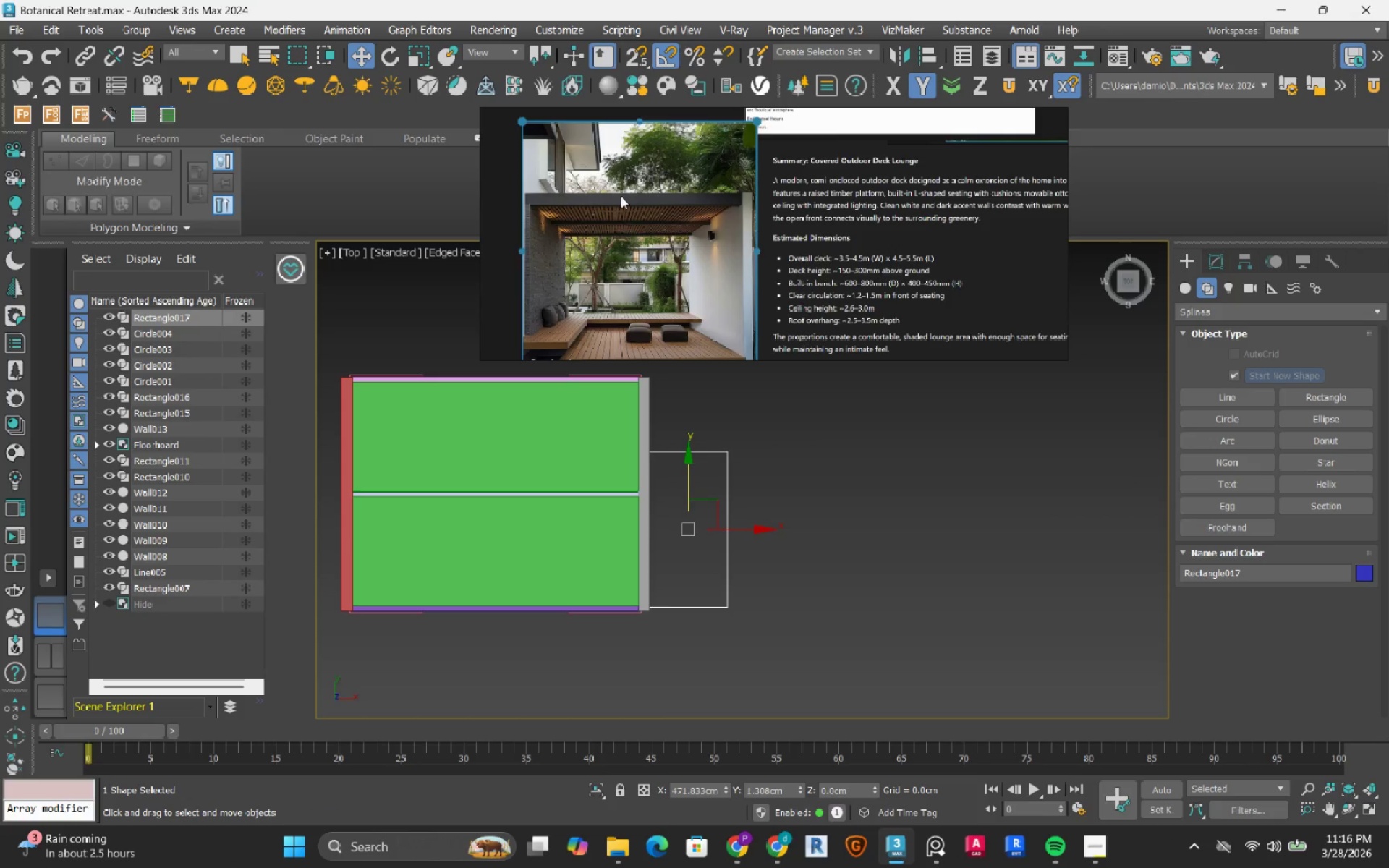 
scroll: coordinate [621, 195], scroll_direction: down, amount: 2.0
 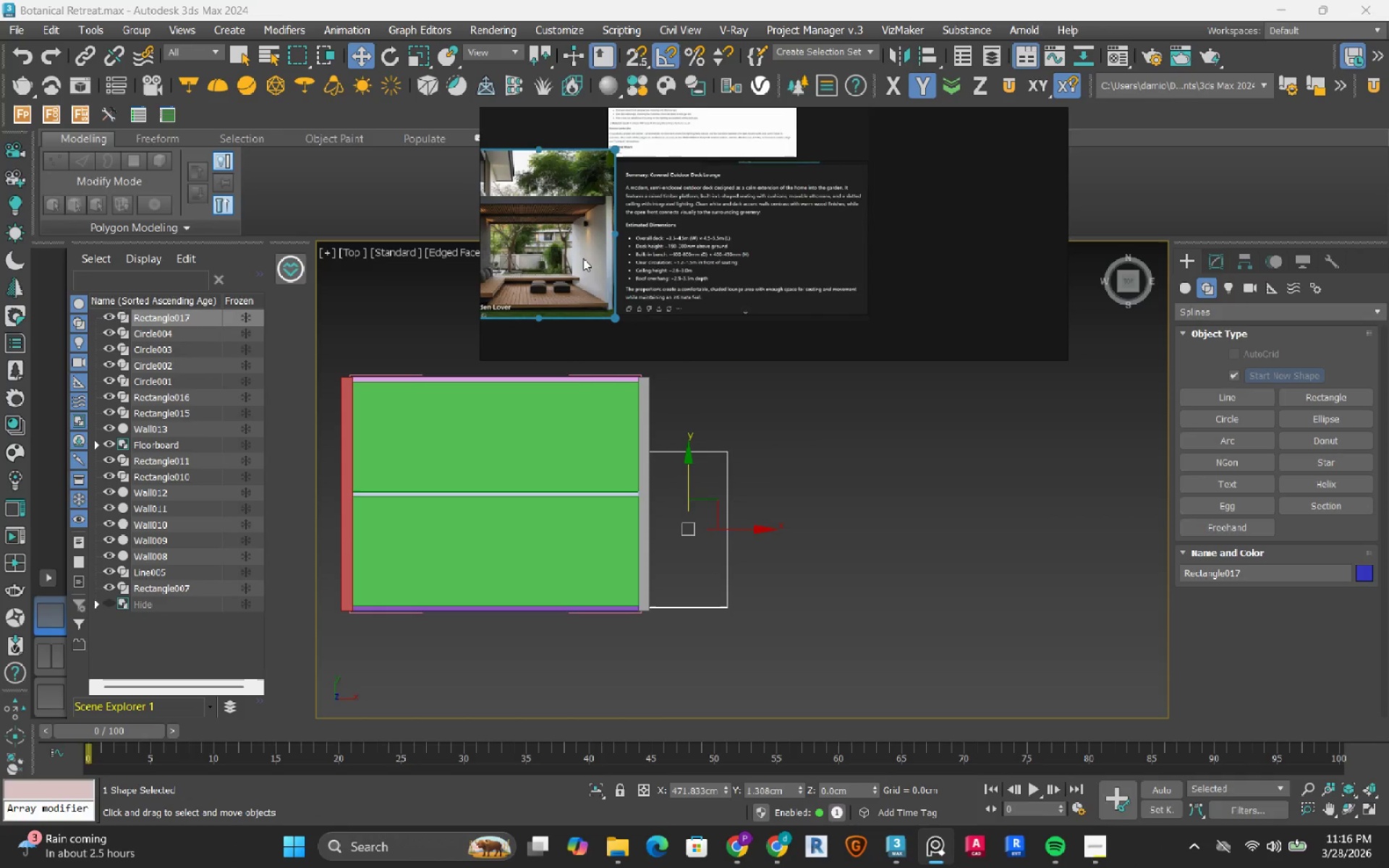 
scroll: coordinate [605, 297], scroll_direction: up, amount: 3.0
 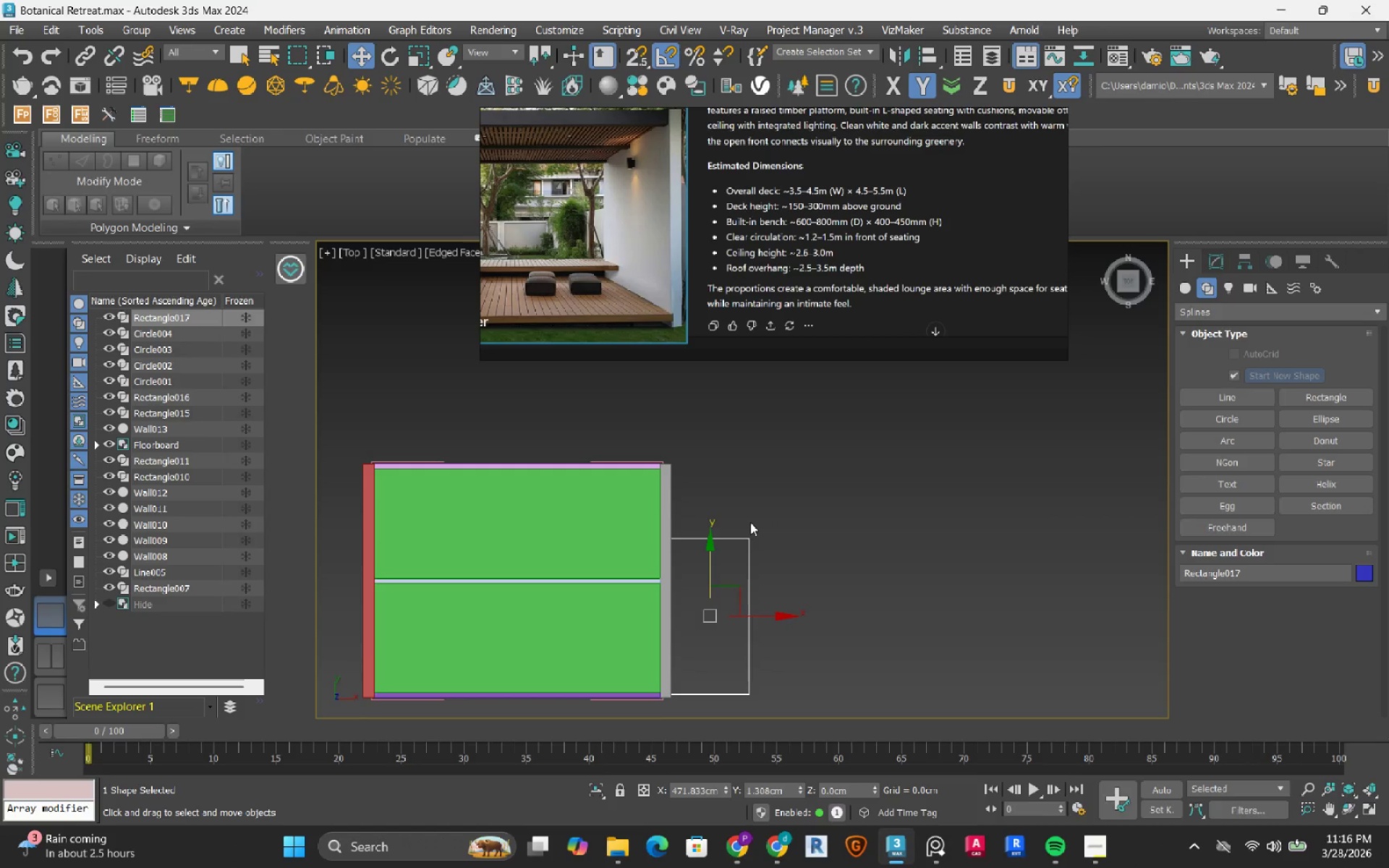 
wait(6.24)
 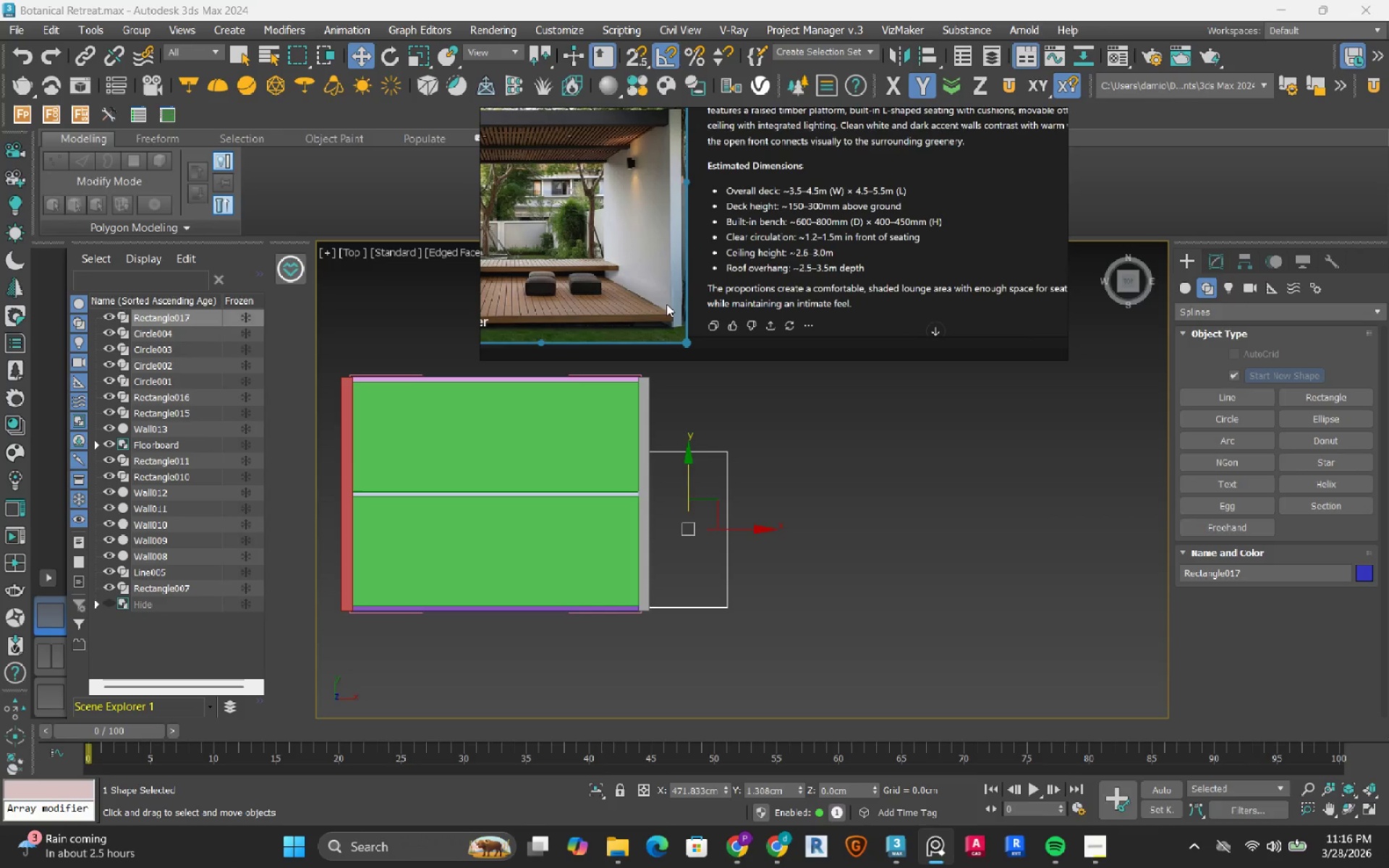 
scroll: coordinate [794, 489], scroll_direction: down, amount: 2.0
 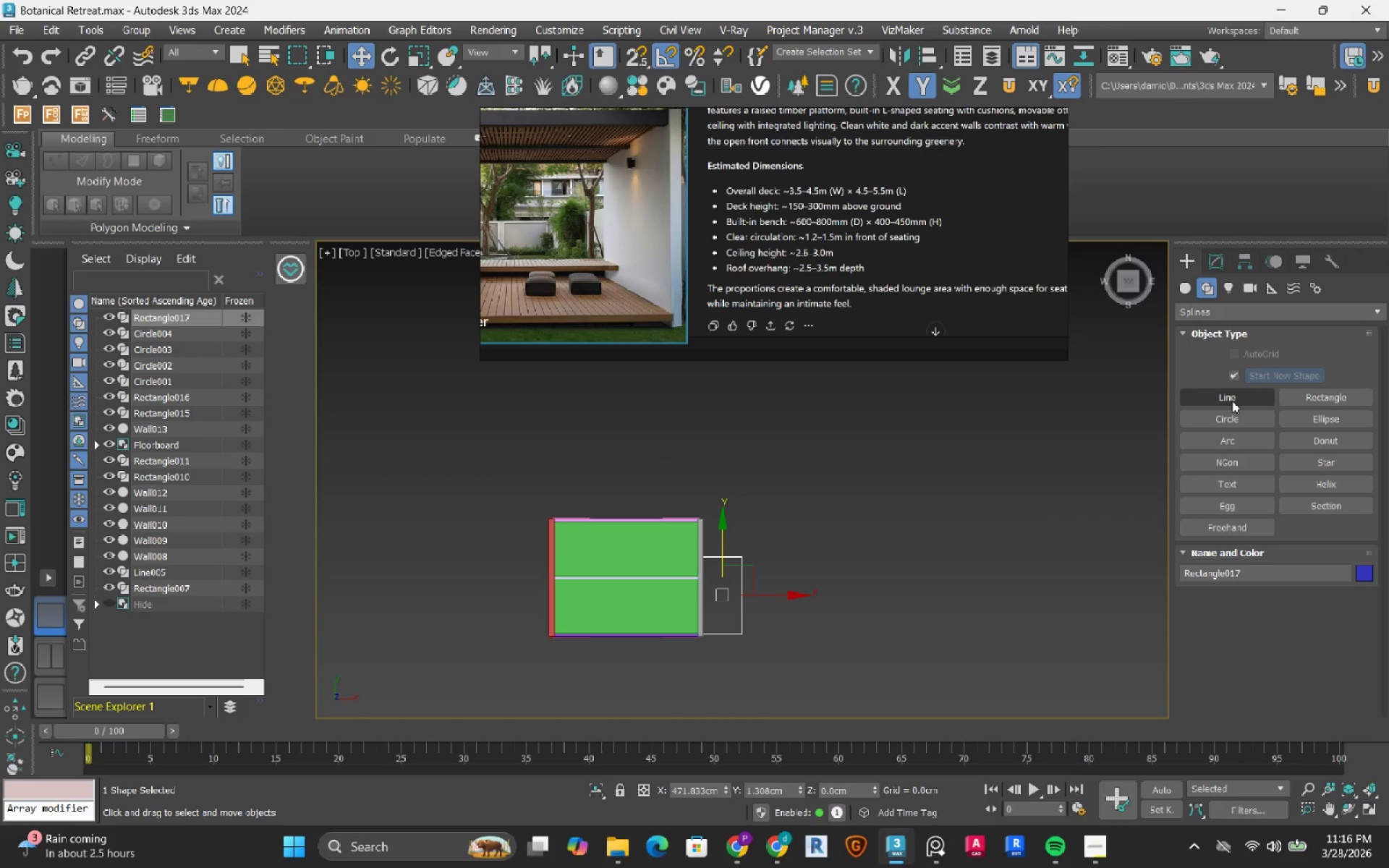 
left_click([1232, 401])
 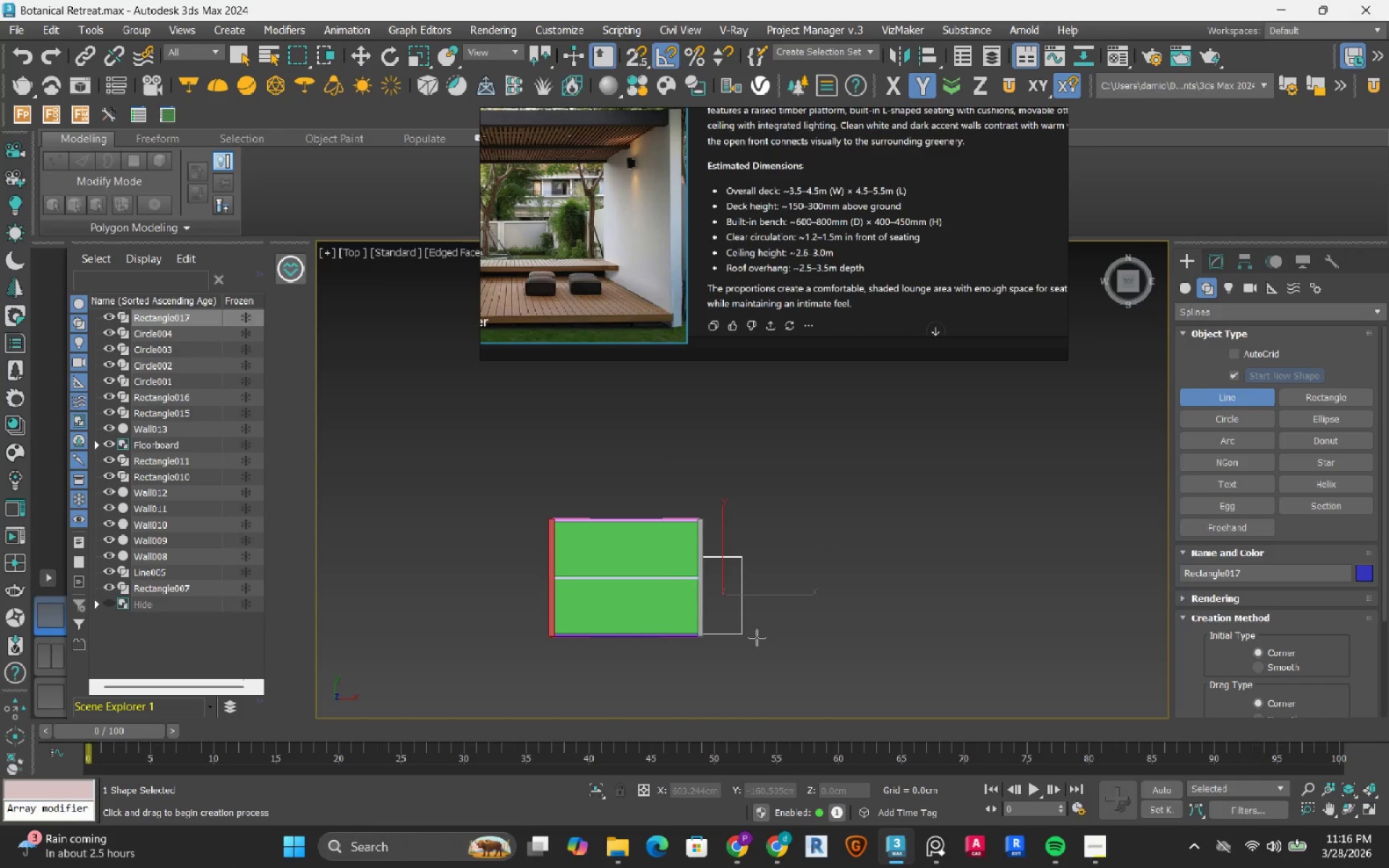 
key(S)
 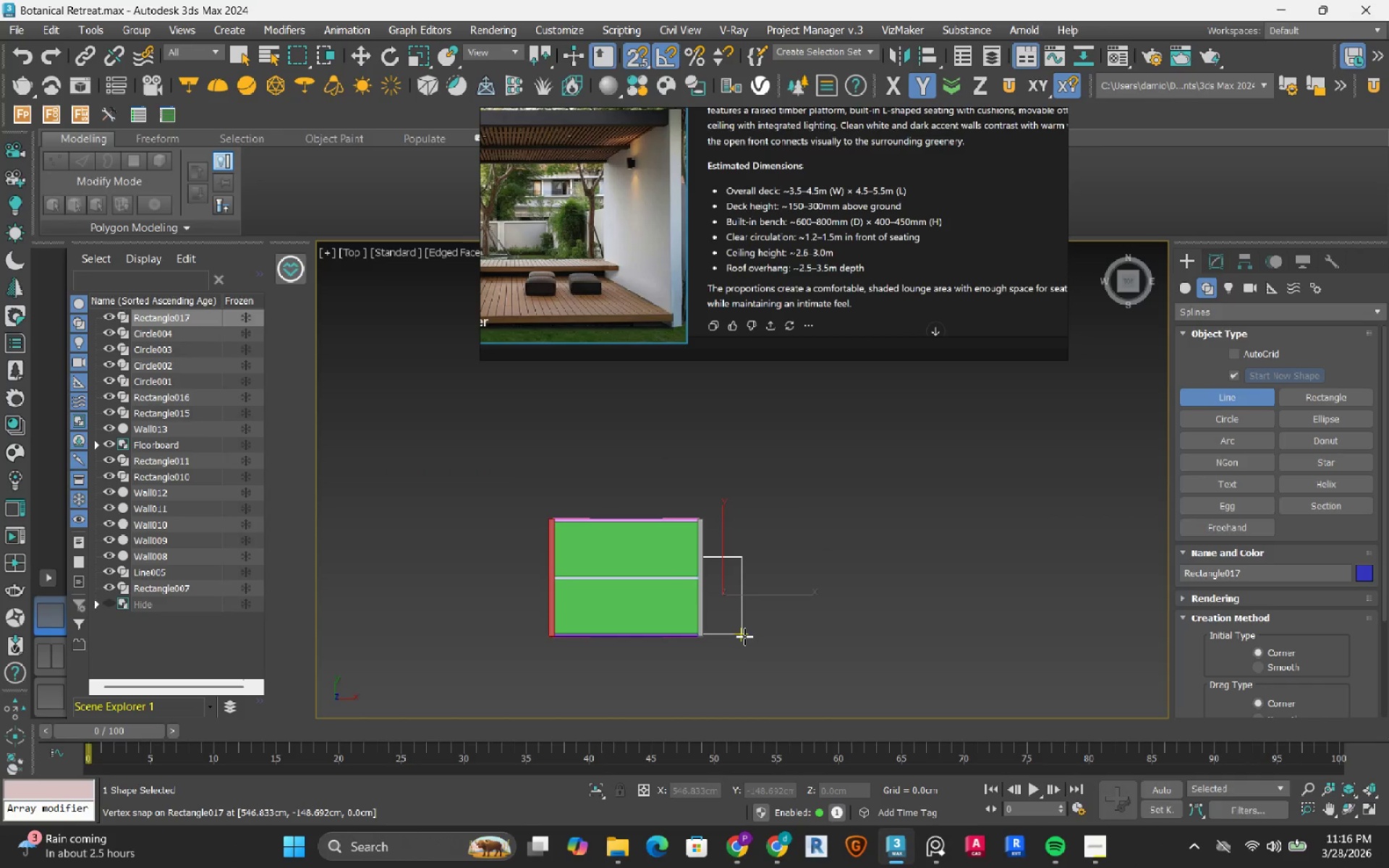 
left_click([744, 637])
 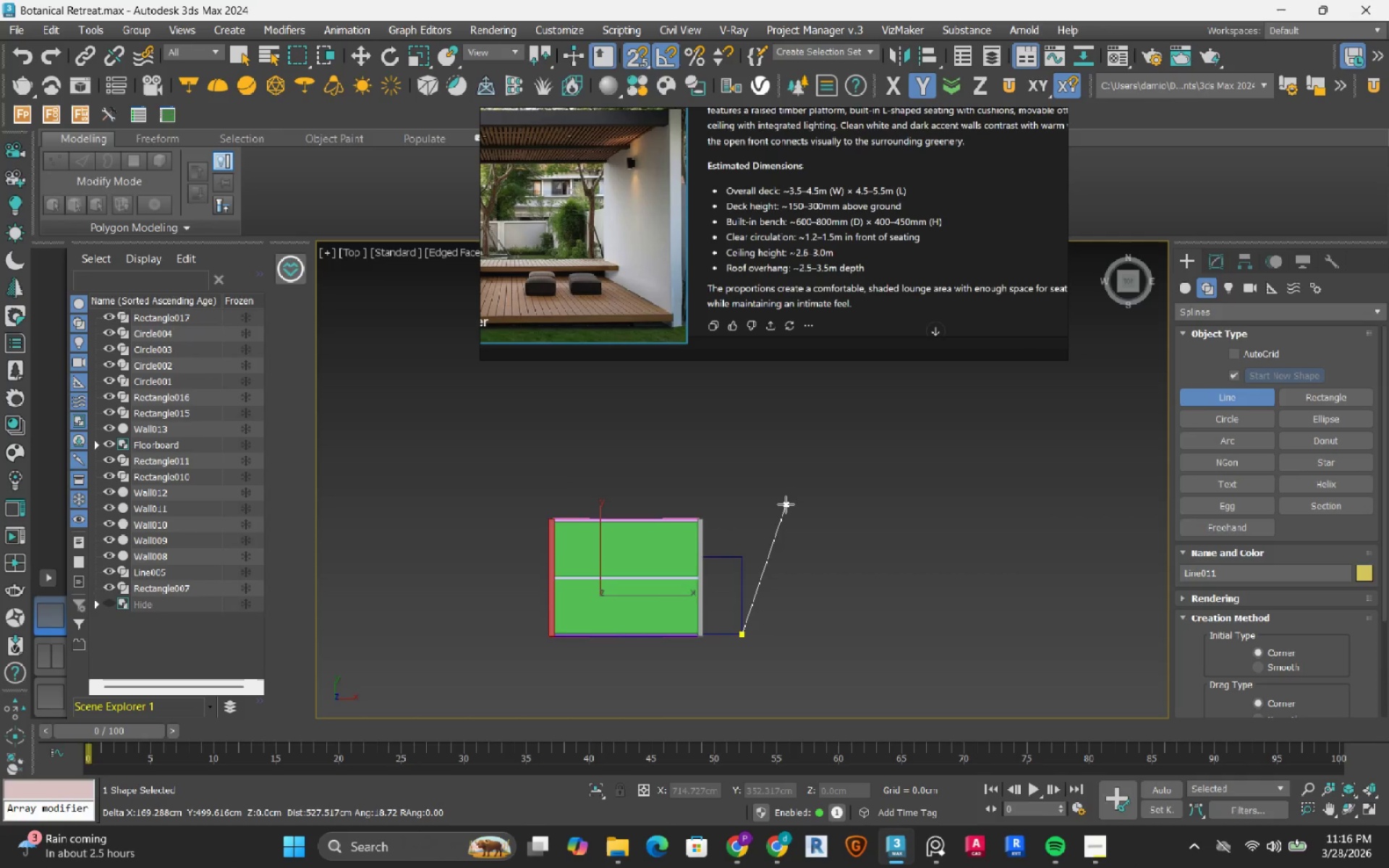 
scroll: coordinate [786, 504], scroll_direction: down, amount: 2.0
 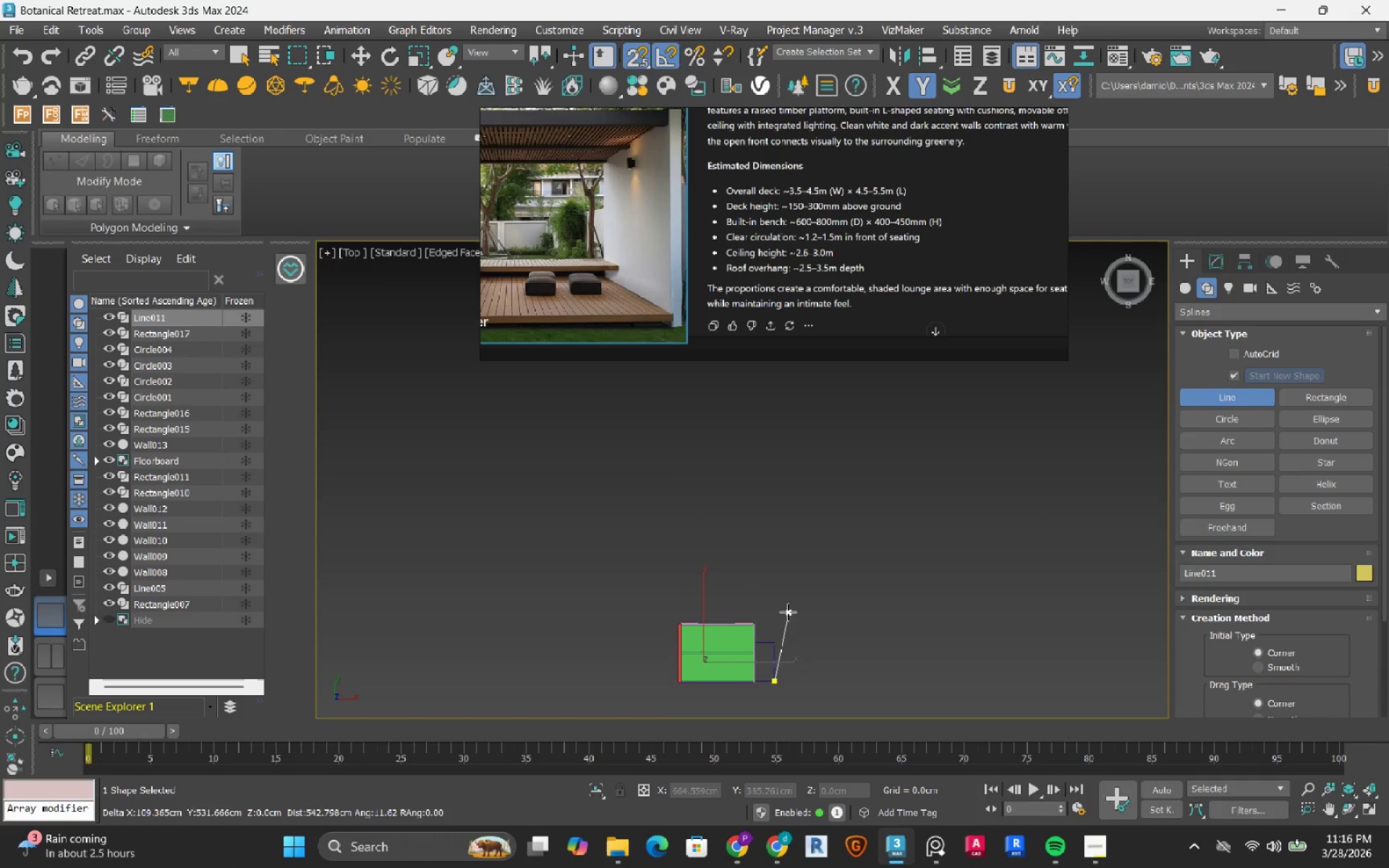 
hold_key(key=ShiftRight, duration=1.5)
 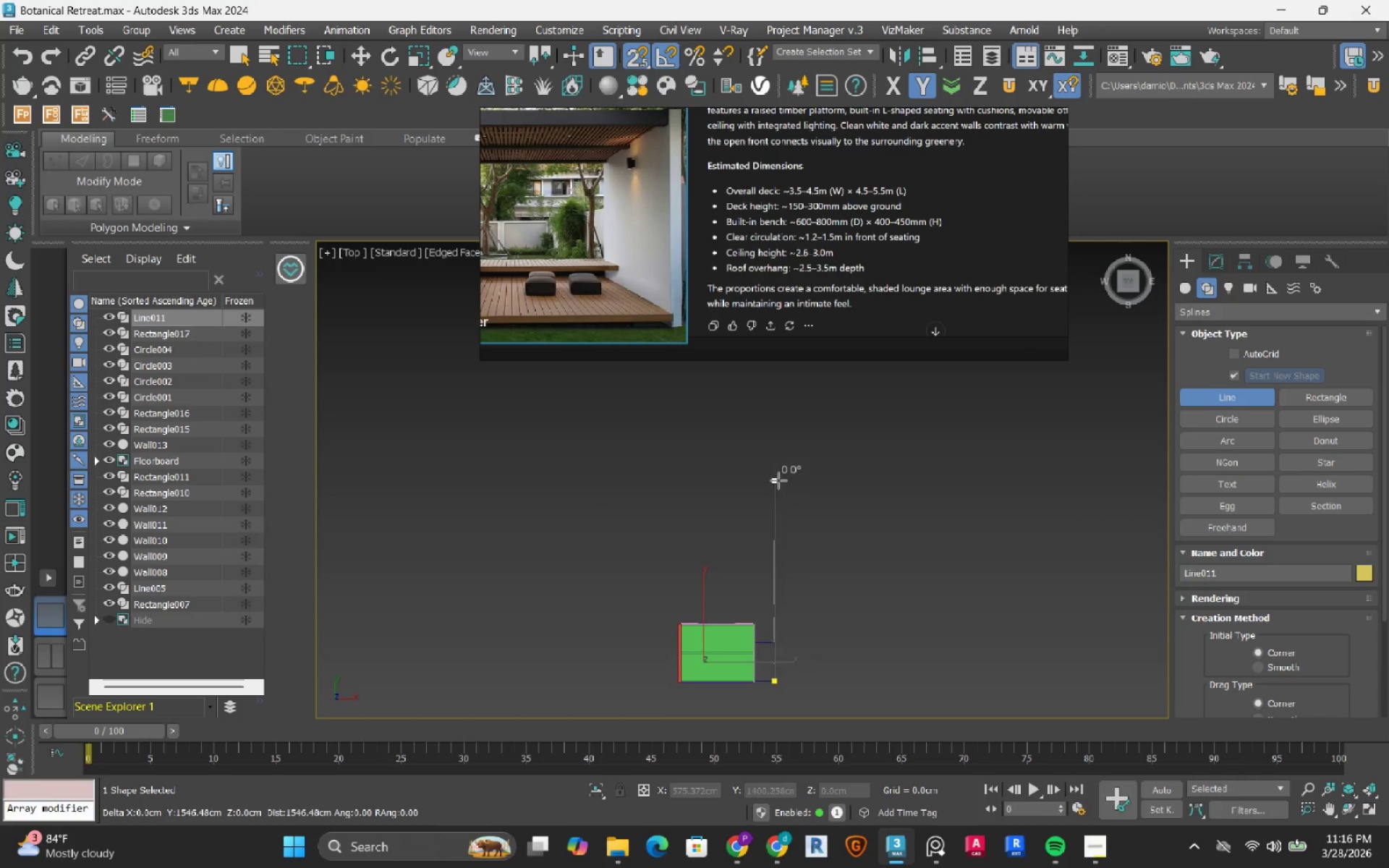 
hold_key(key=ShiftRight, duration=1.52)
 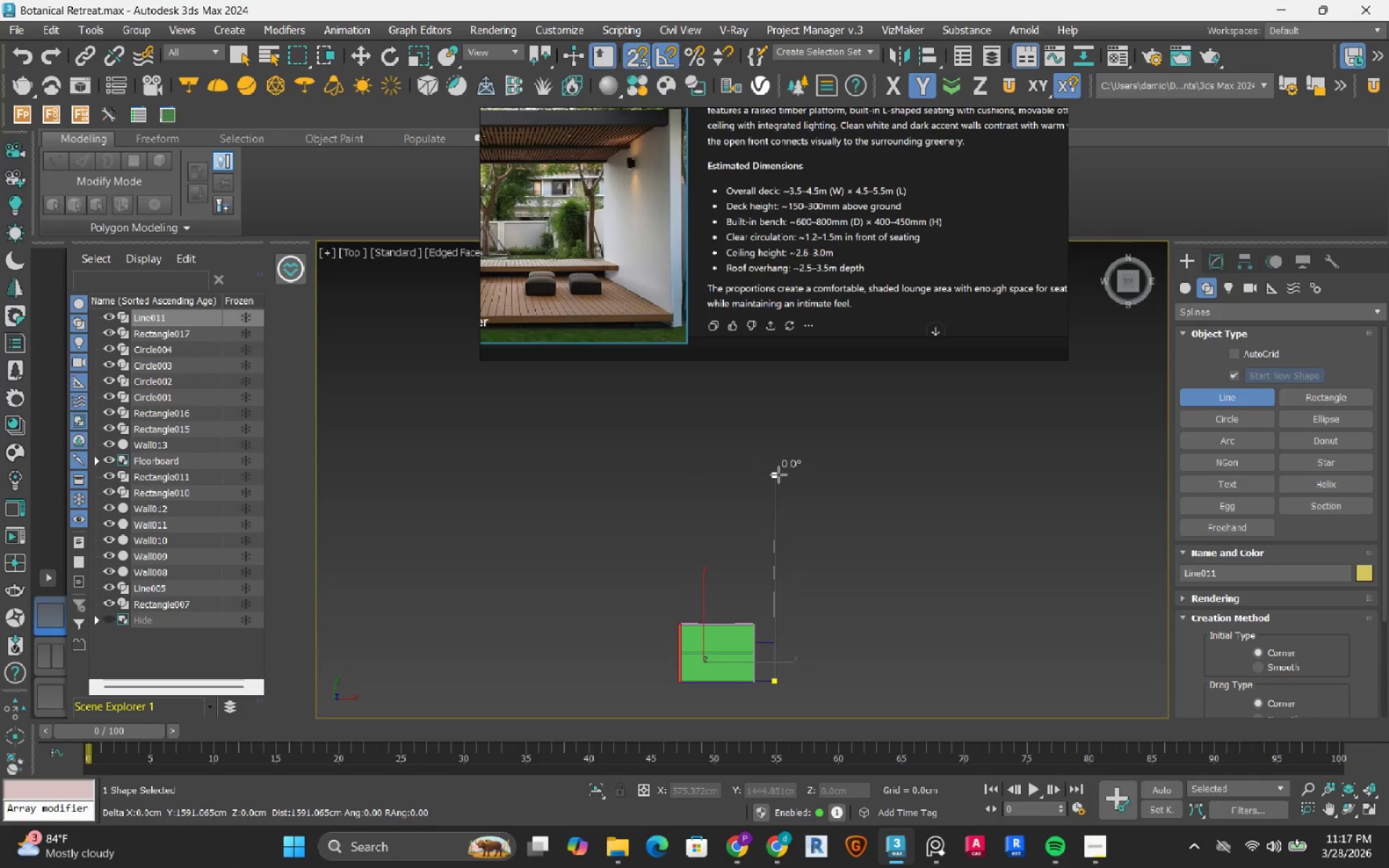 
hold_key(key=ShiftRight, duration=1.5)
 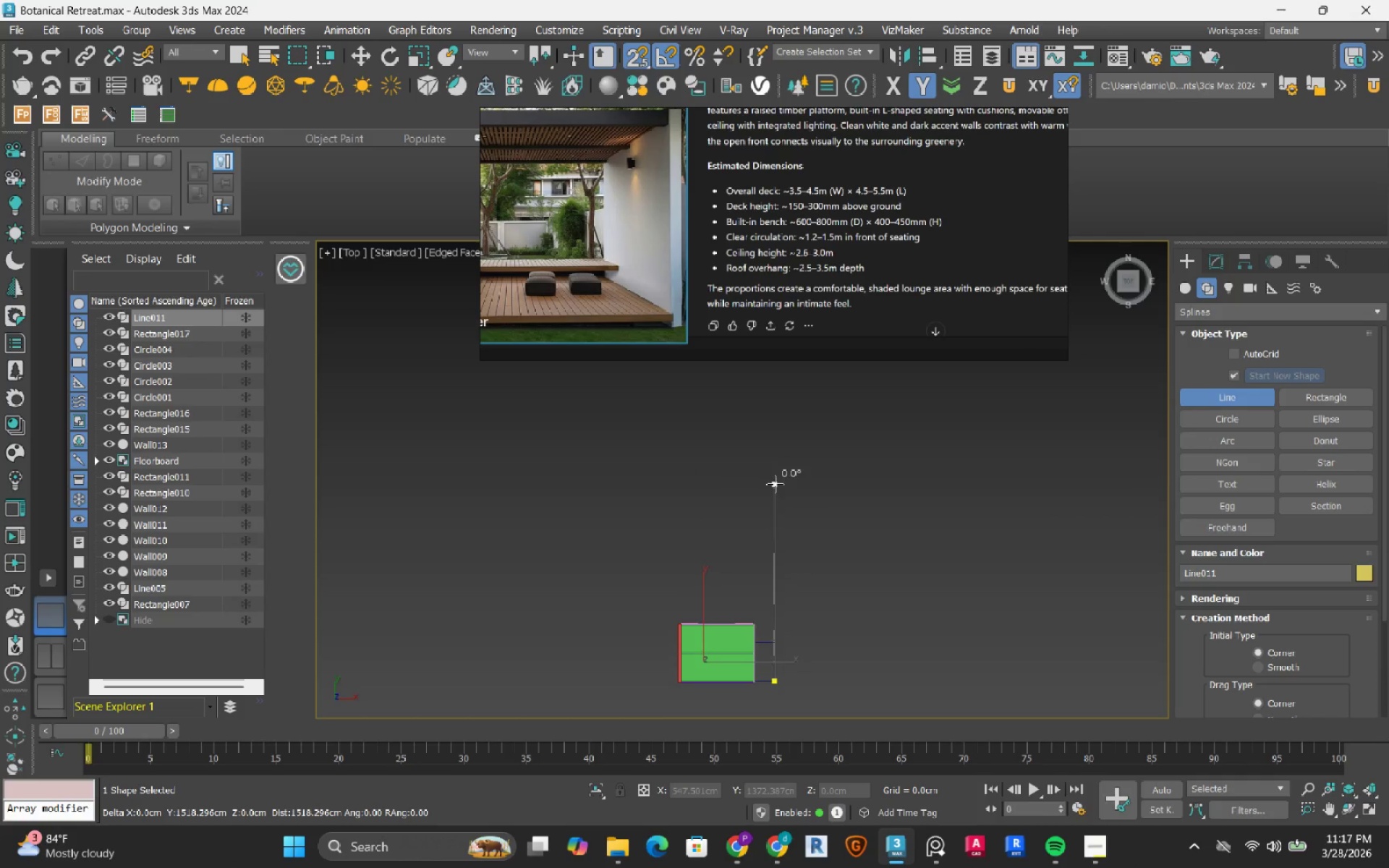 
hold_key(key=ShiftRight, duration=1.51)
 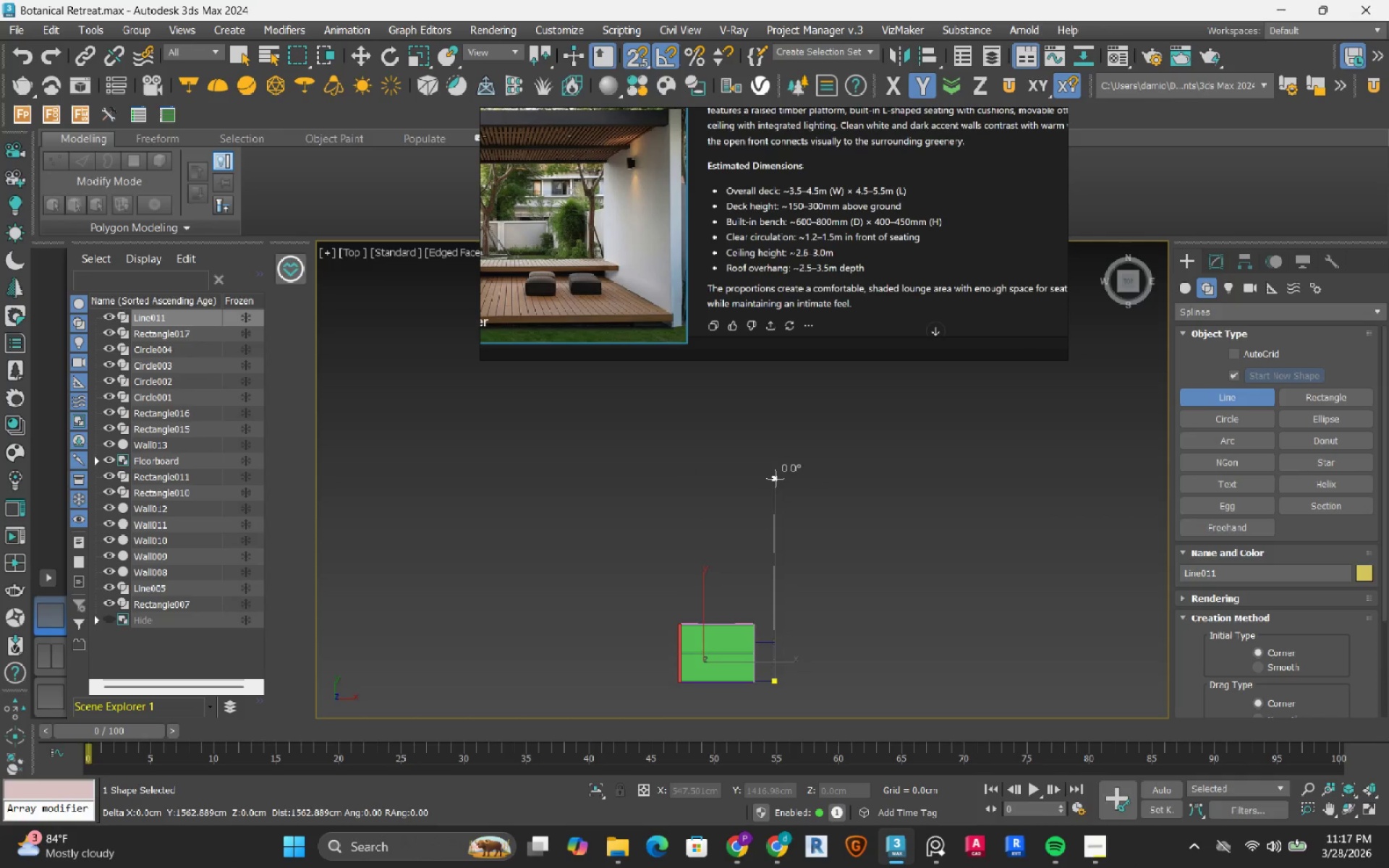 
hold_key(key=ShiftRight, duration=1.5)
 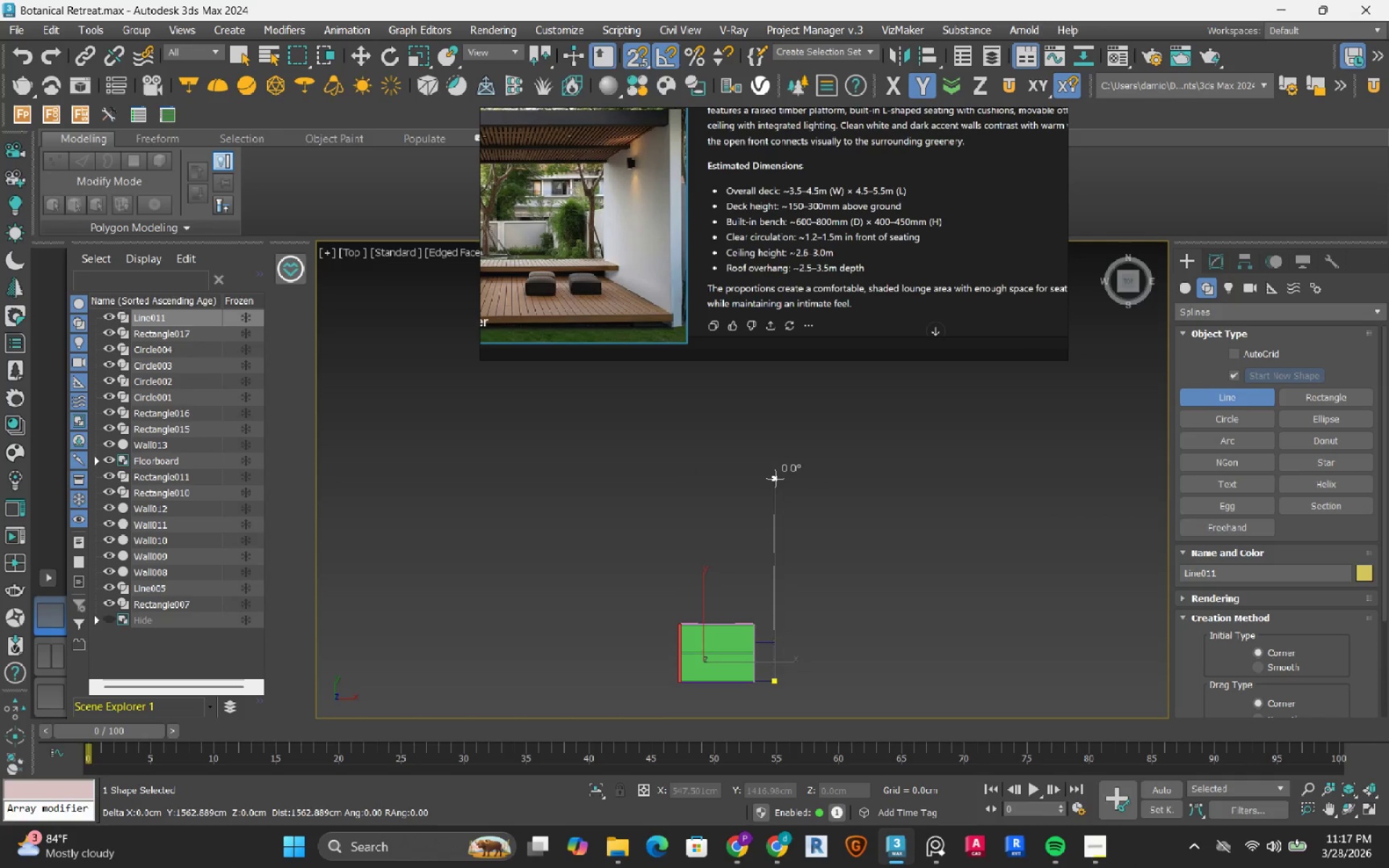 
key(Shift+ShiftRight)
 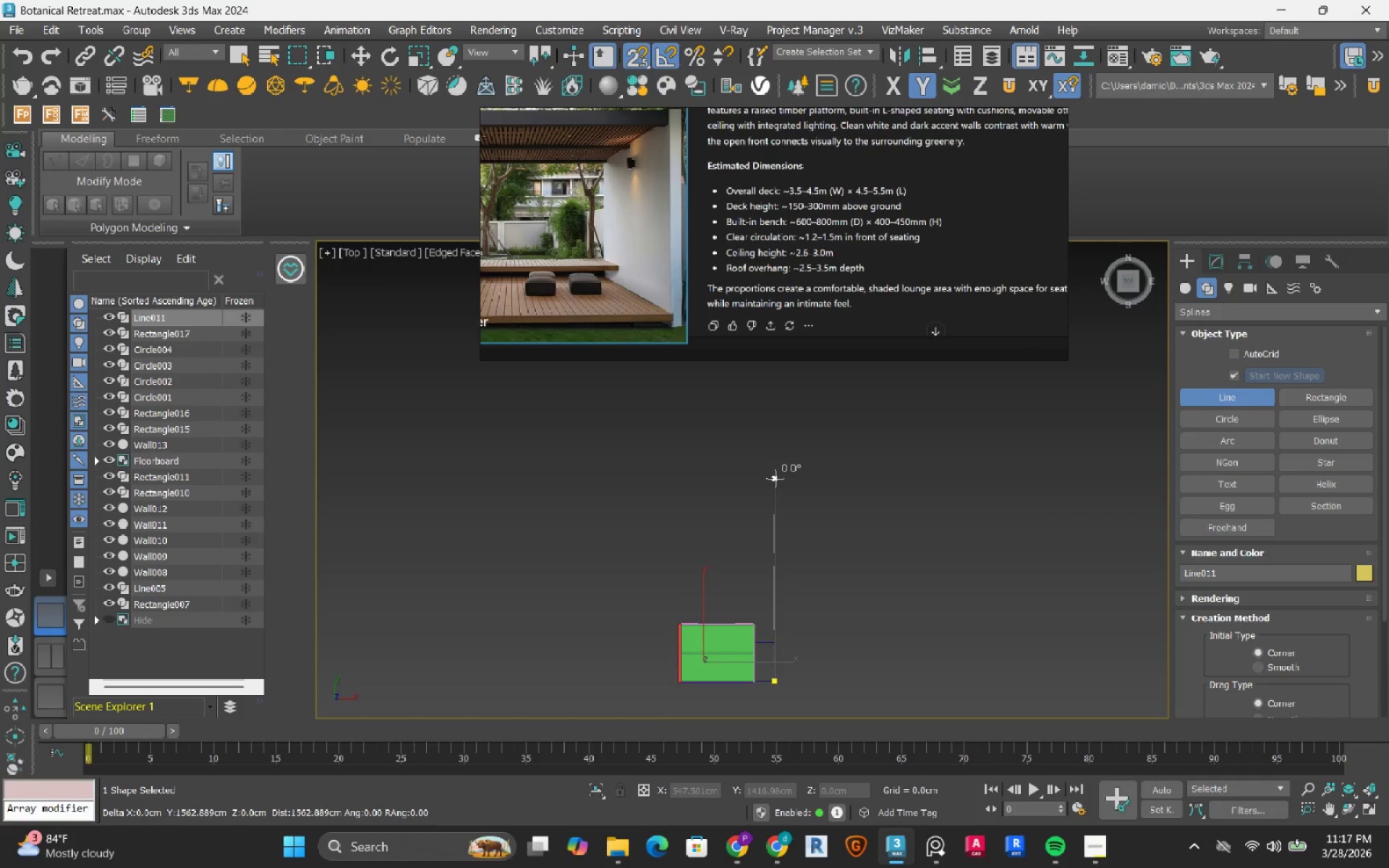 
key(Shift+ShiftRight)
 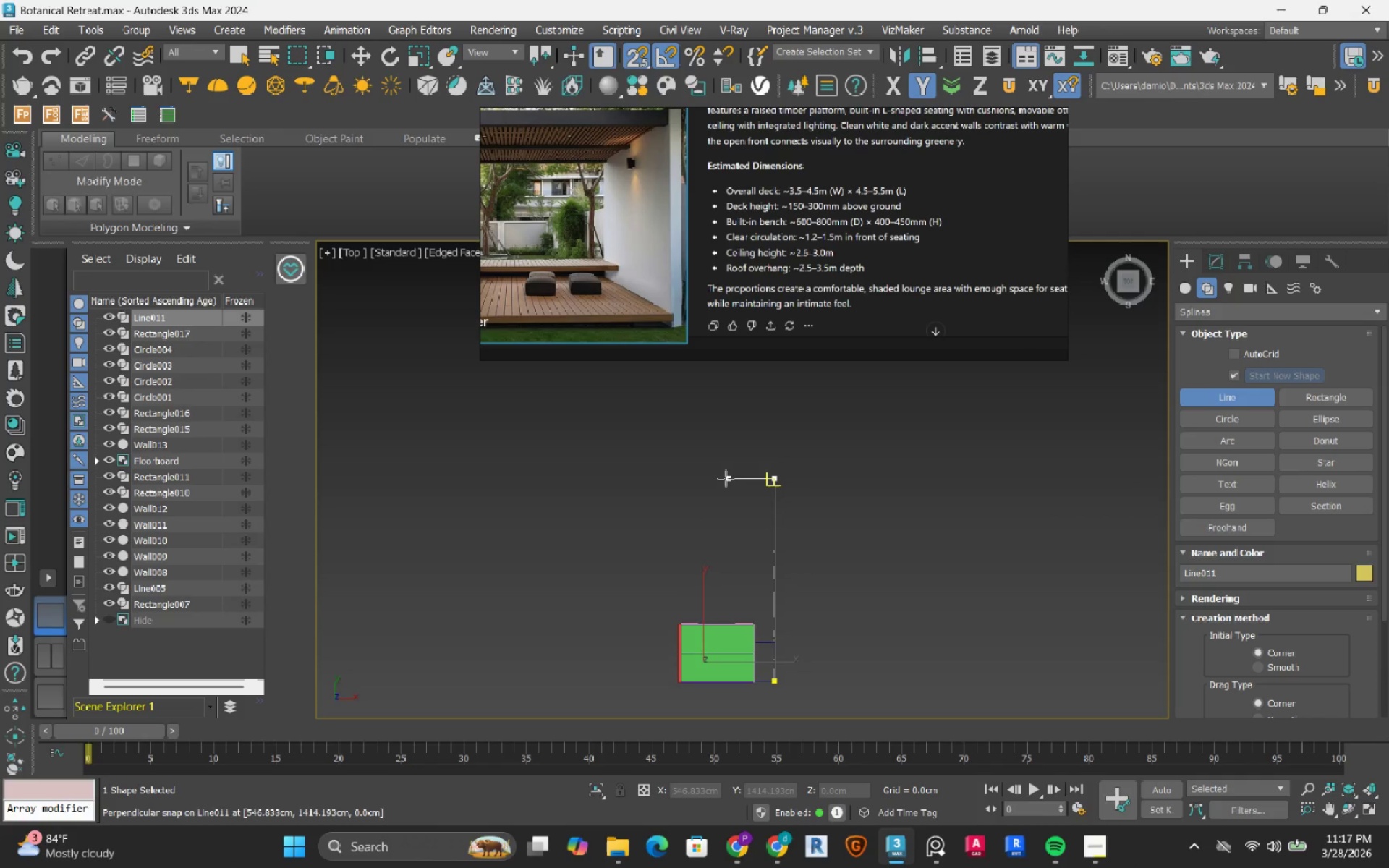 
left_click([775, 478])
 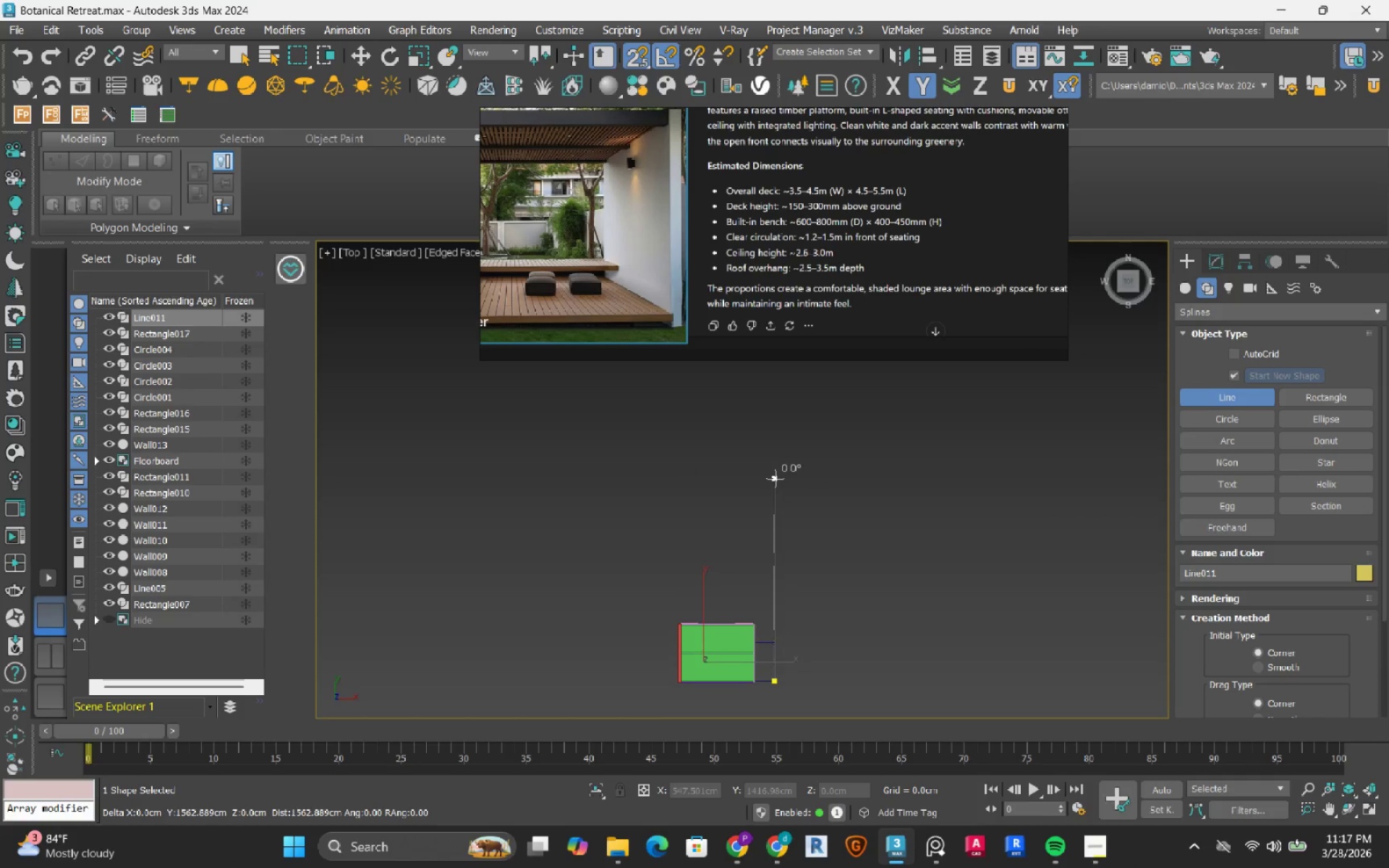 
key(Shift+ShiftRight)
 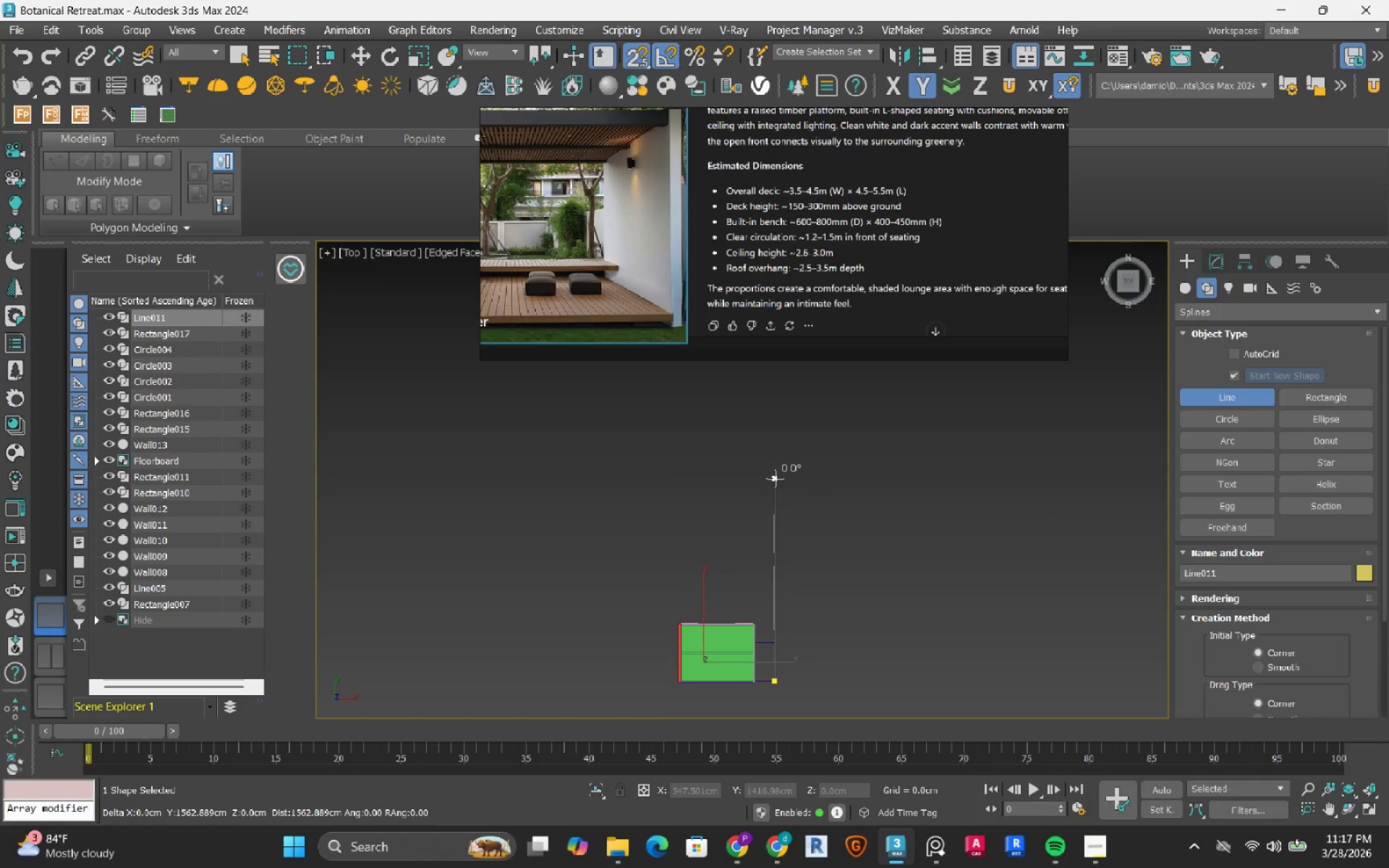 
key(Shift+ShiftRight)
 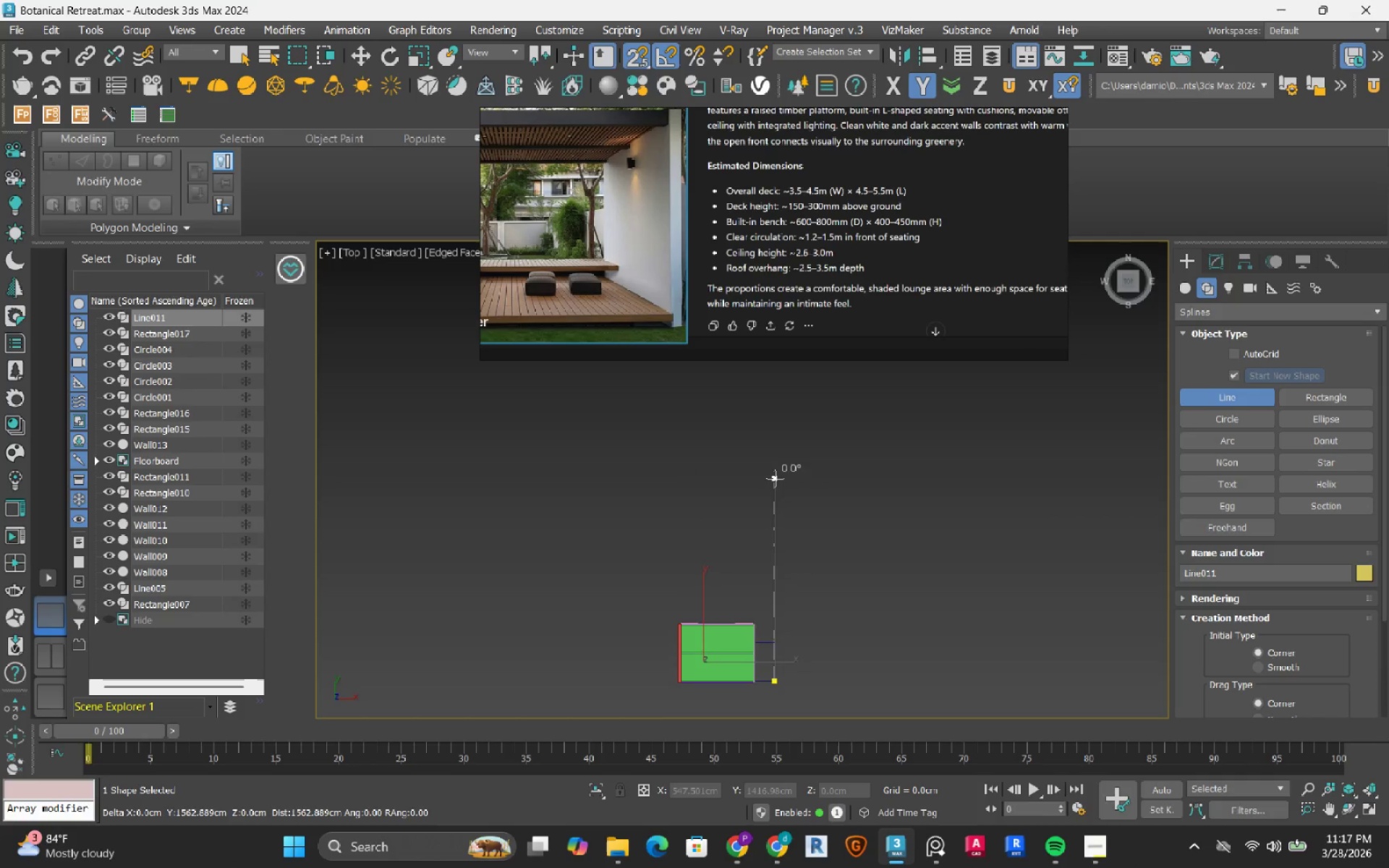 
key(Shift+ShiftRight)
 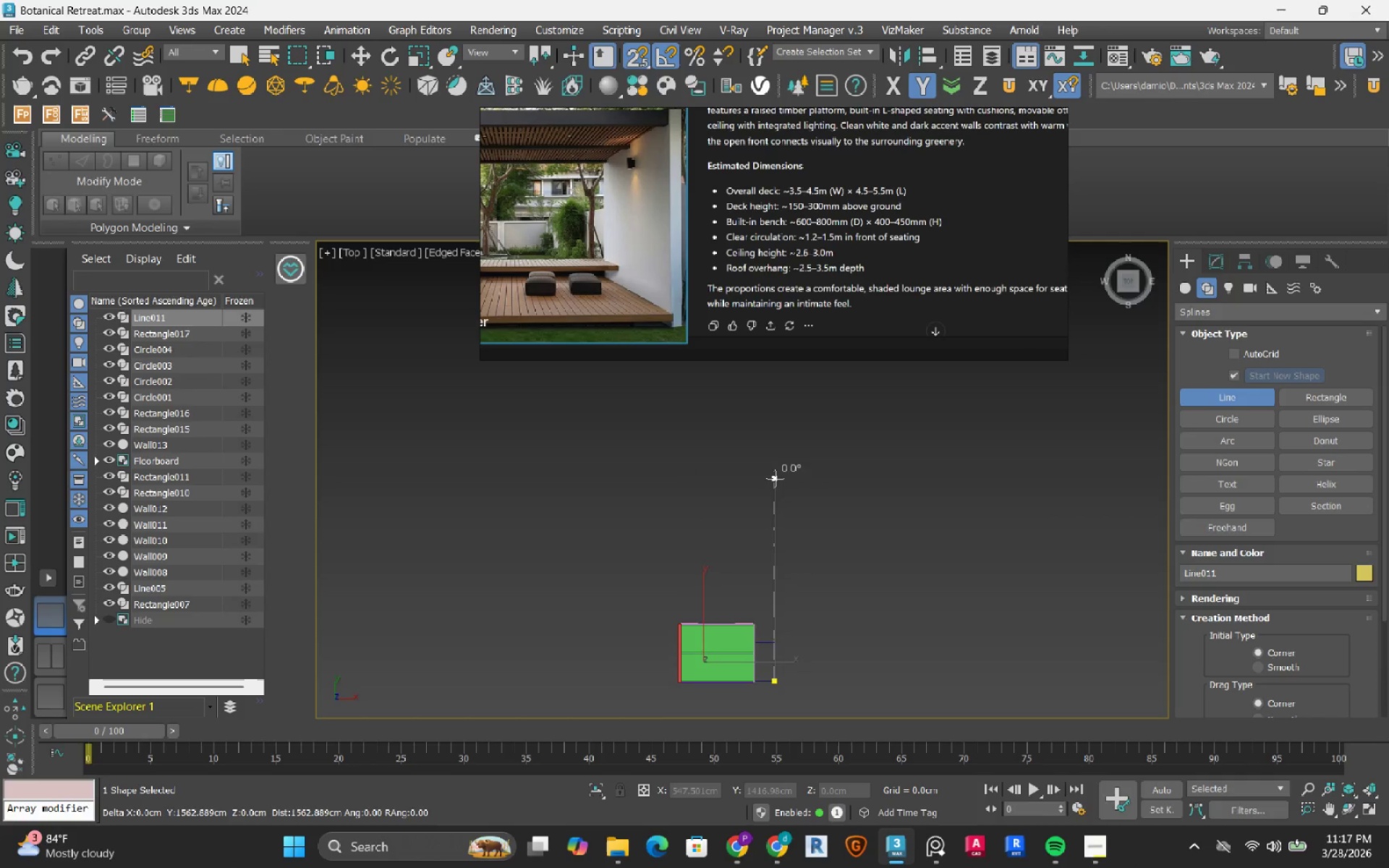 
key(Shift+ShiftRight)
 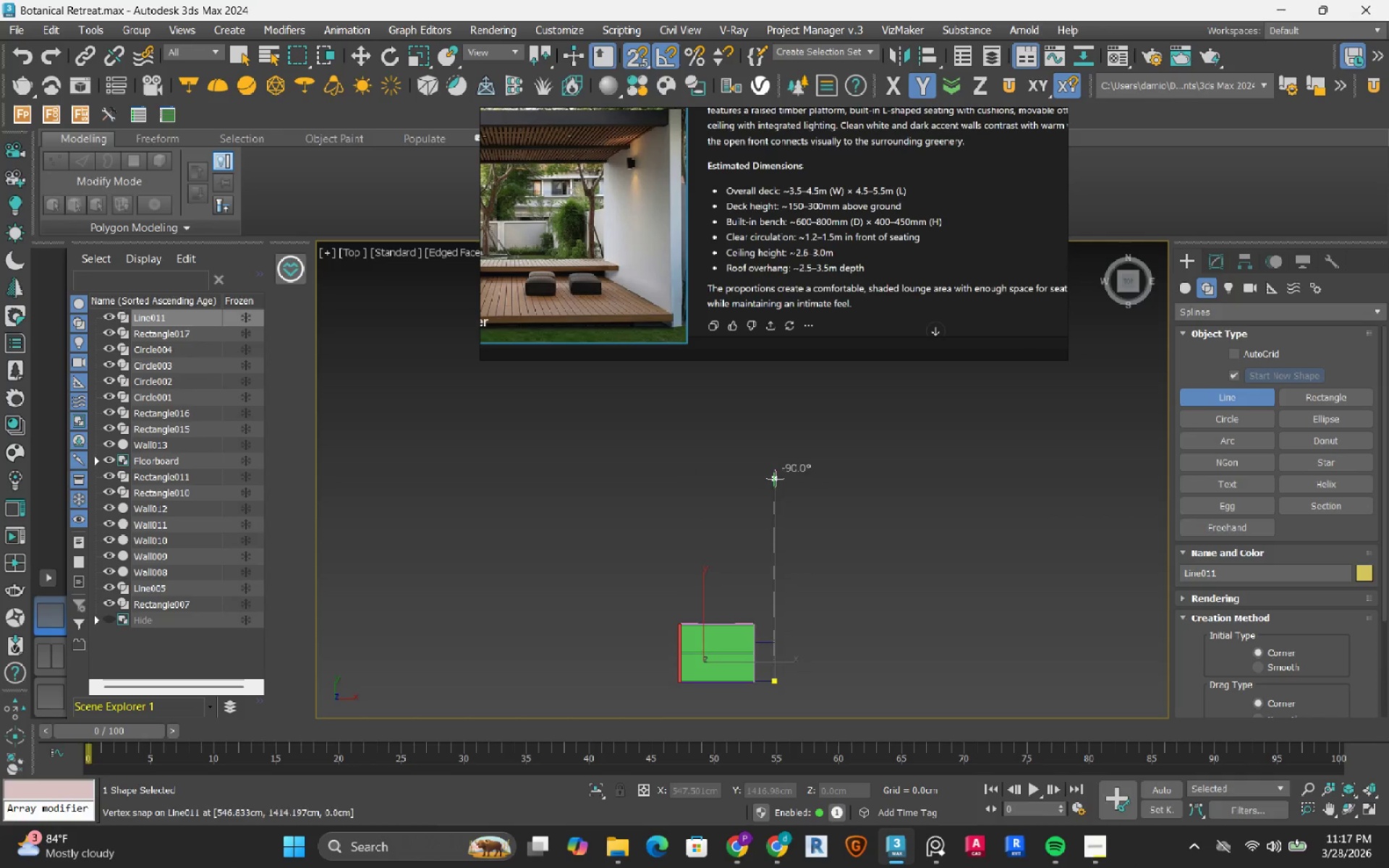 
key(Shift+ShiftRight)
 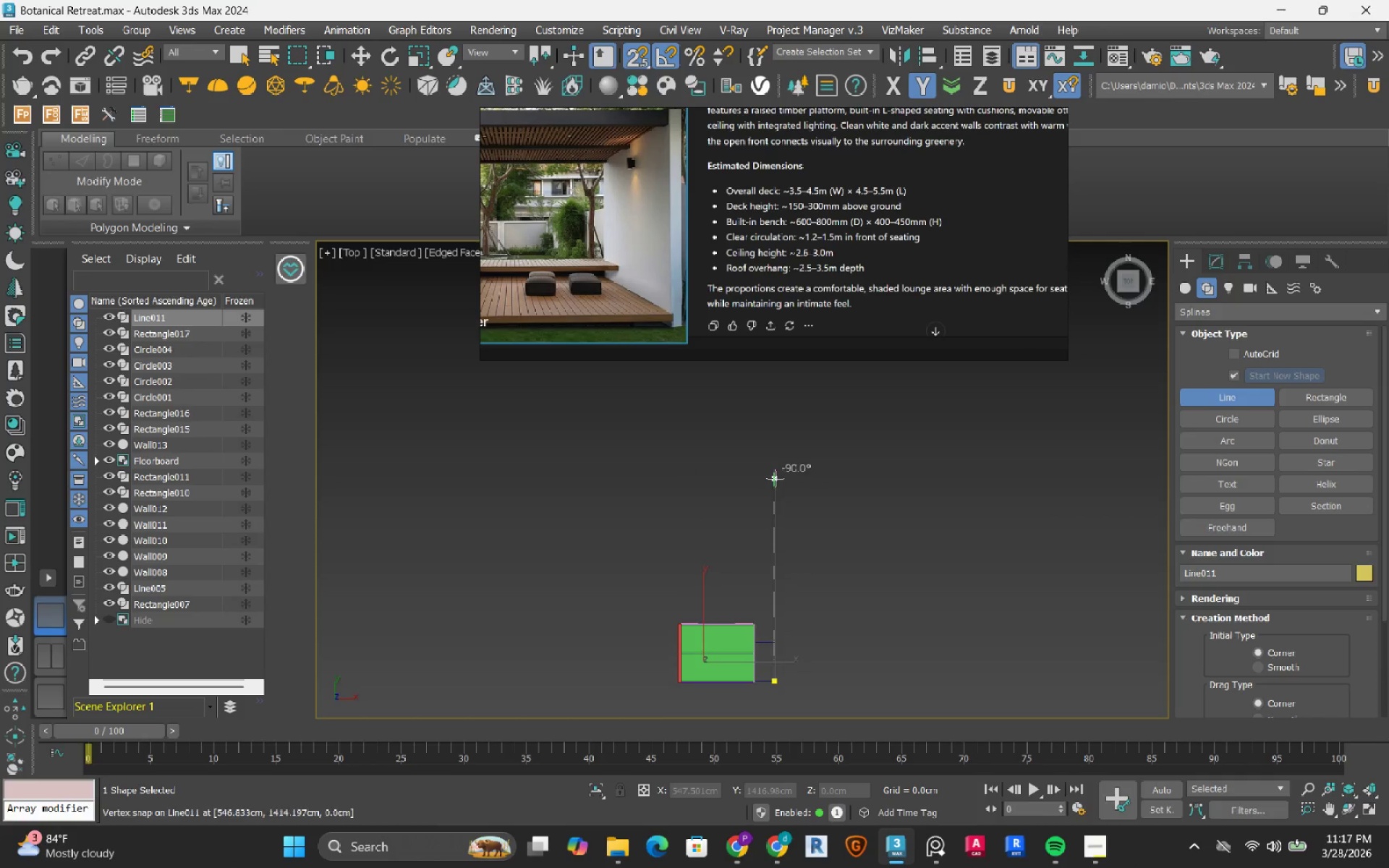 
key(Shift+ShiftRight)
 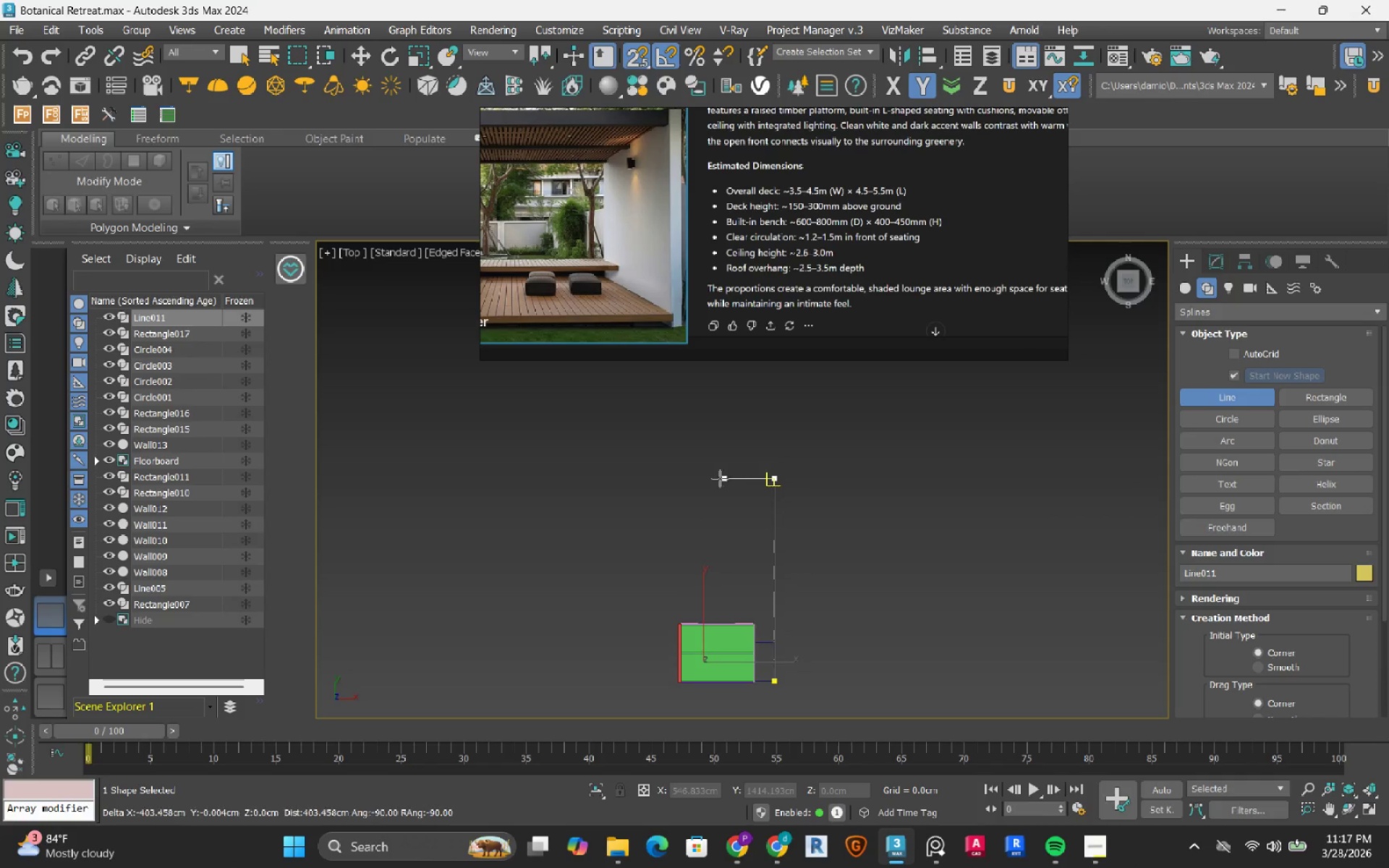 
hold_key(key=ShiftRight, duration=1.5)
 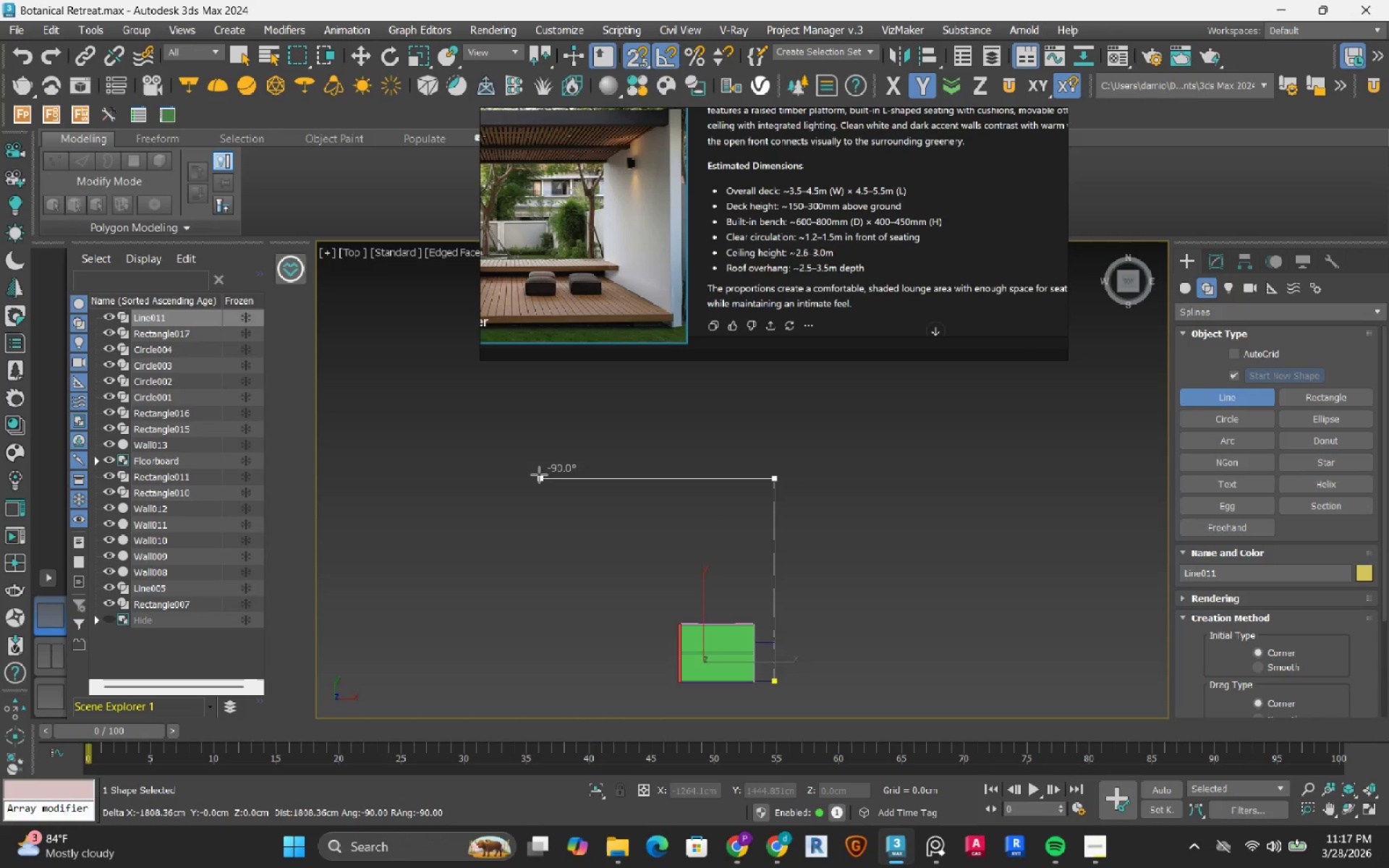 
hold_key(key=ShiftRight, duration=1.52)
 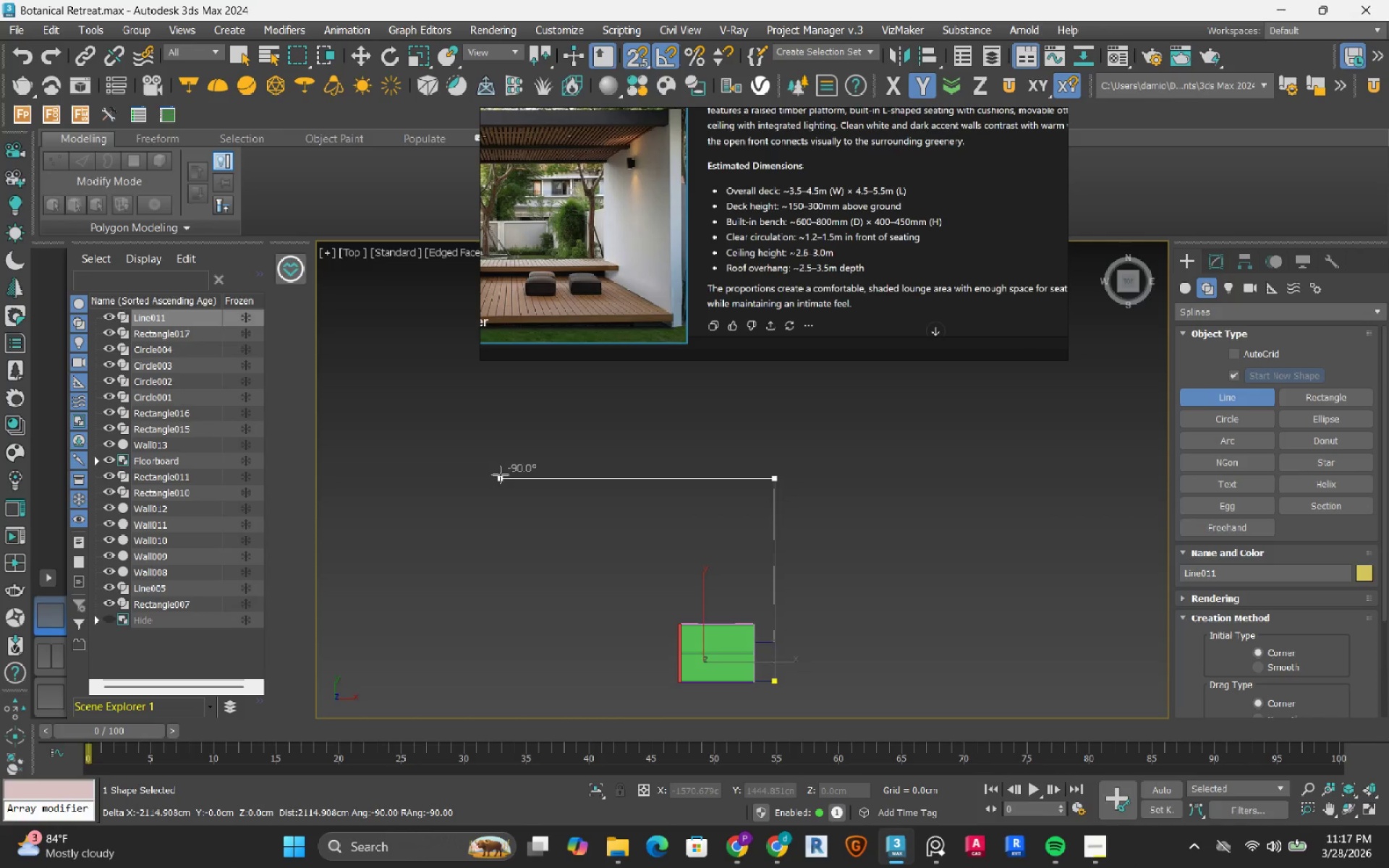 
hold_key(key=ShiftRight, duration=1.5)
 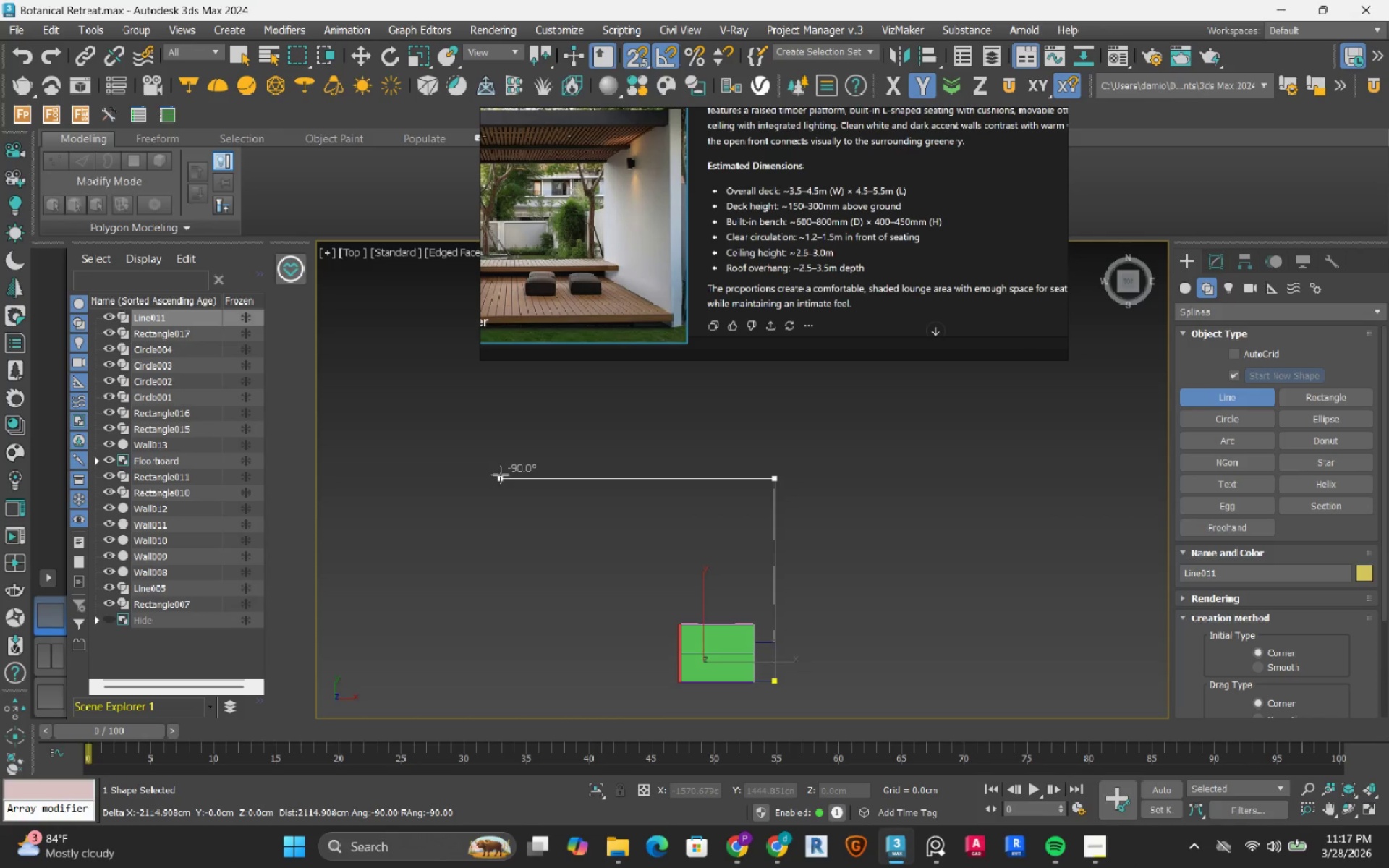 
hold_key(key=ShiftRight, duration=1.3)
left_click([500, 475])
 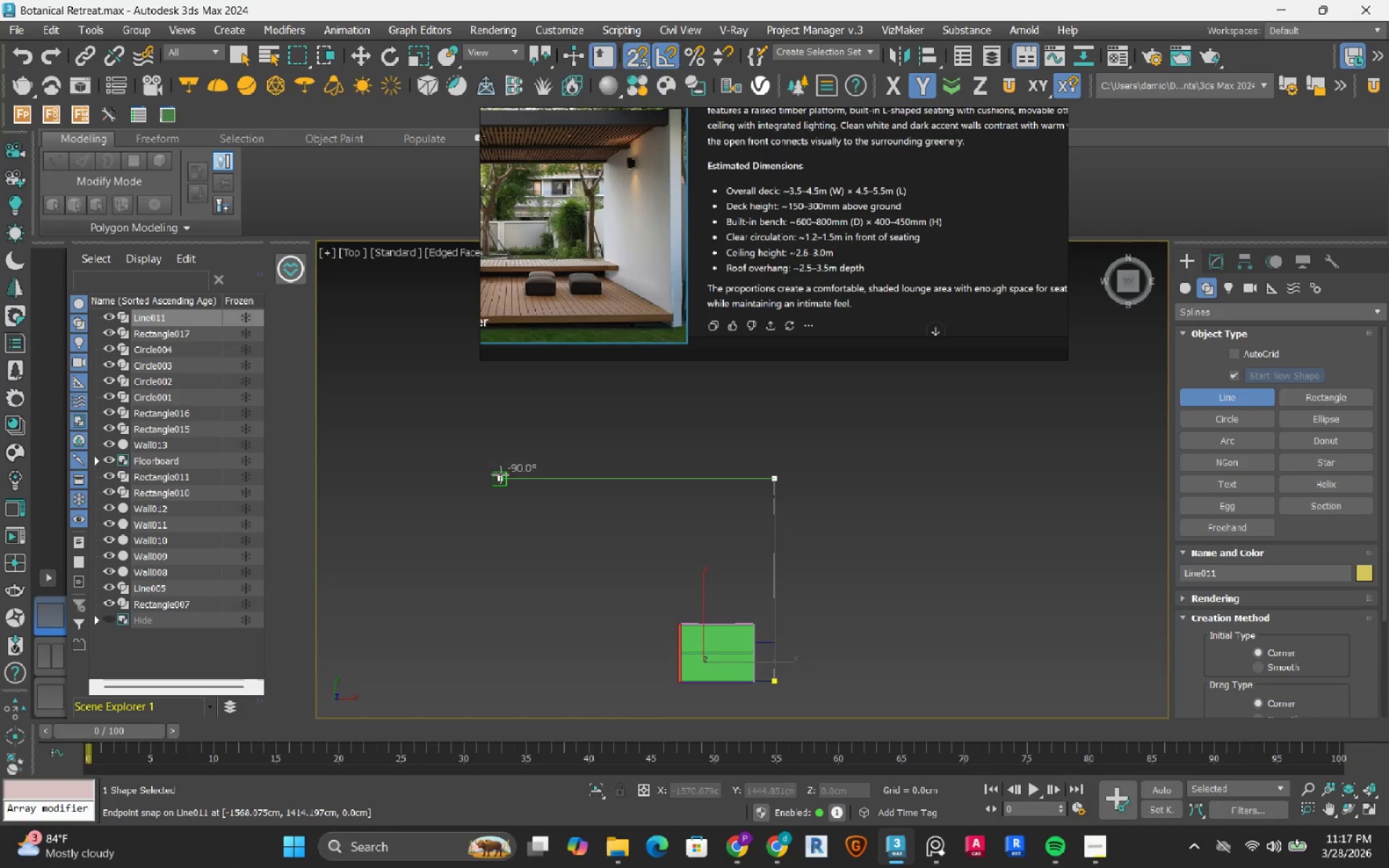 
key(Escape)
 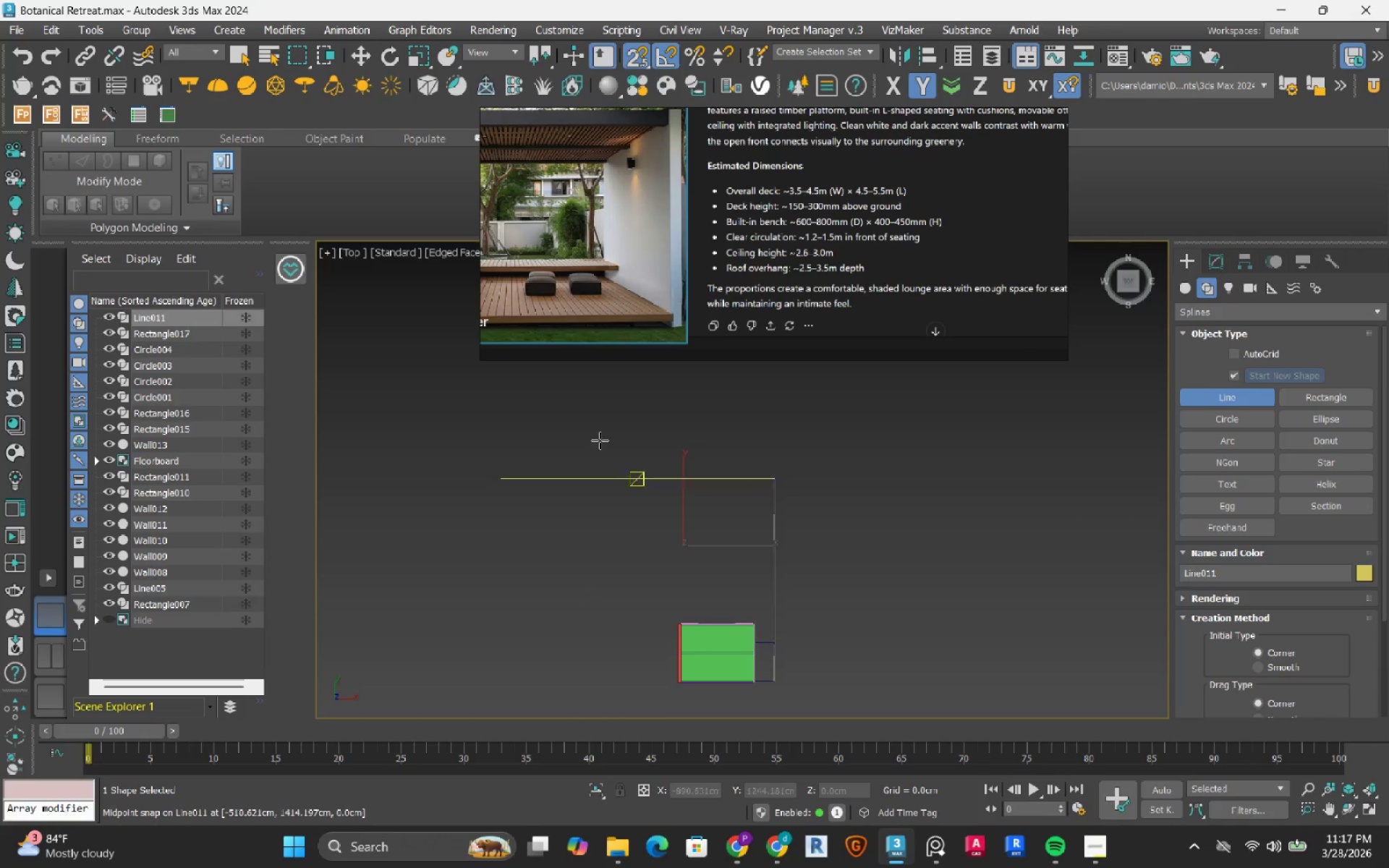 
scroll: coordinate [640, 197], scroll_direction: down, amount: 1.0
 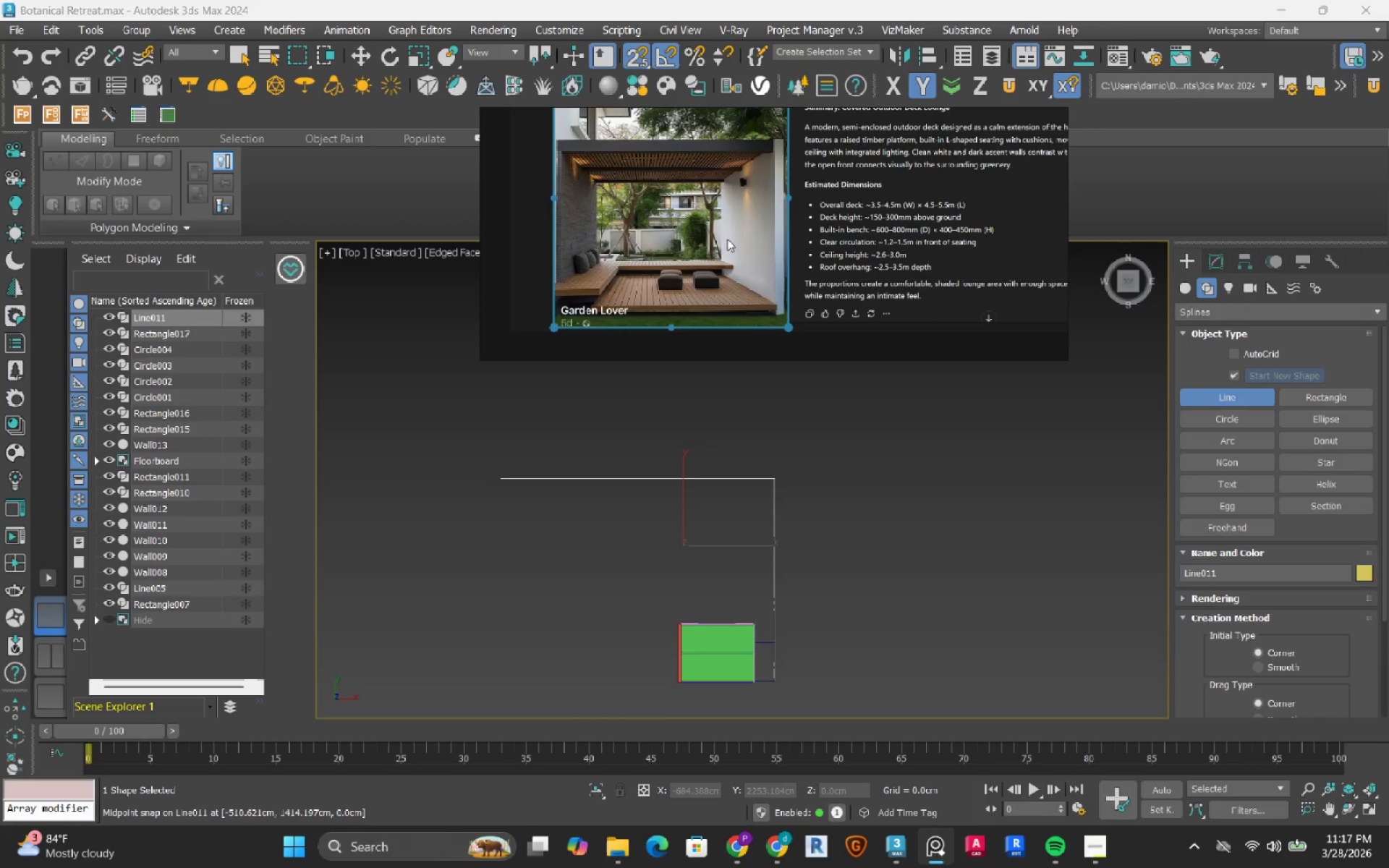 
scroll: coordinate [739, 671], scroll_direction: up, amount: 8.0
 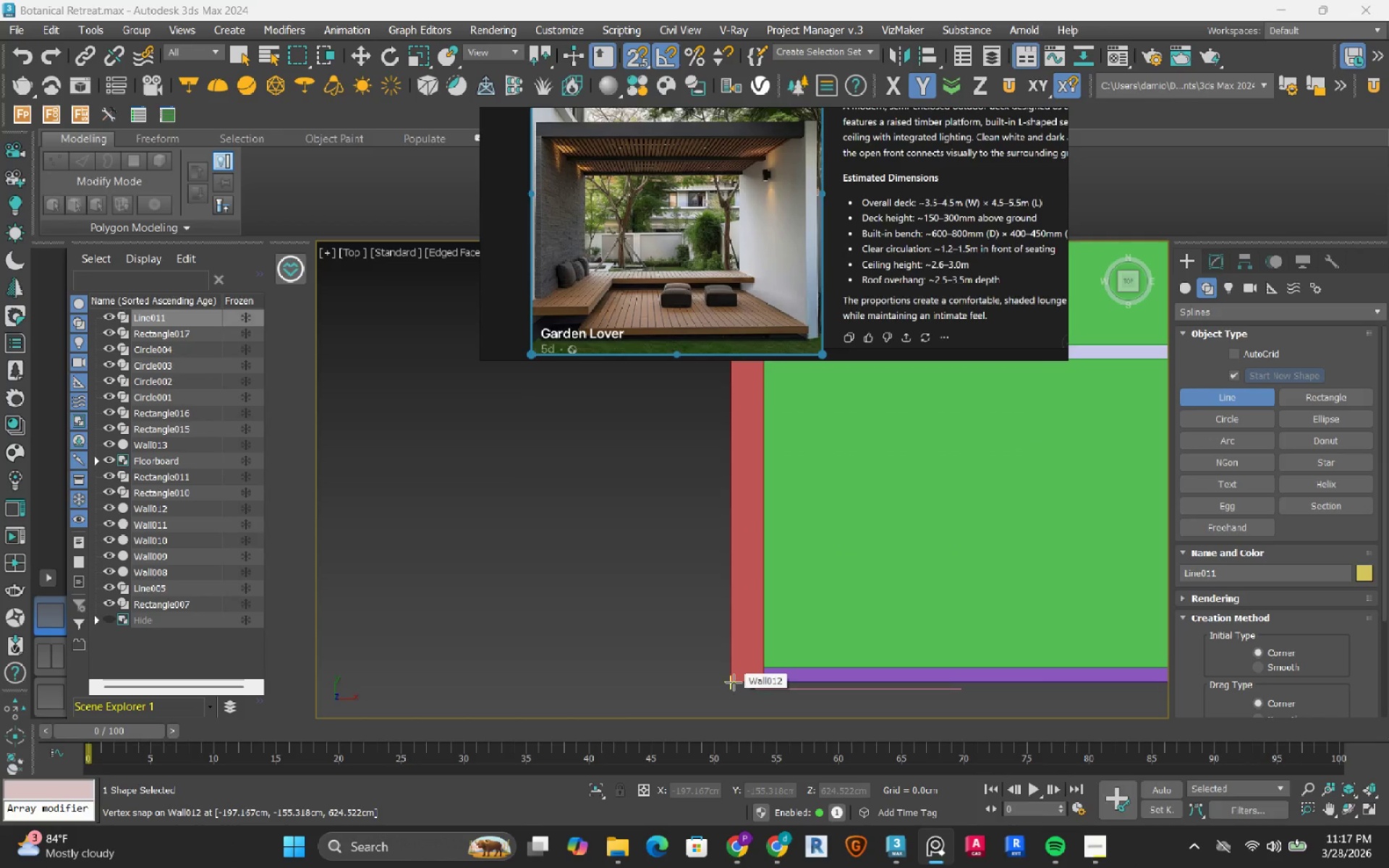 
left_click([734, 682])
 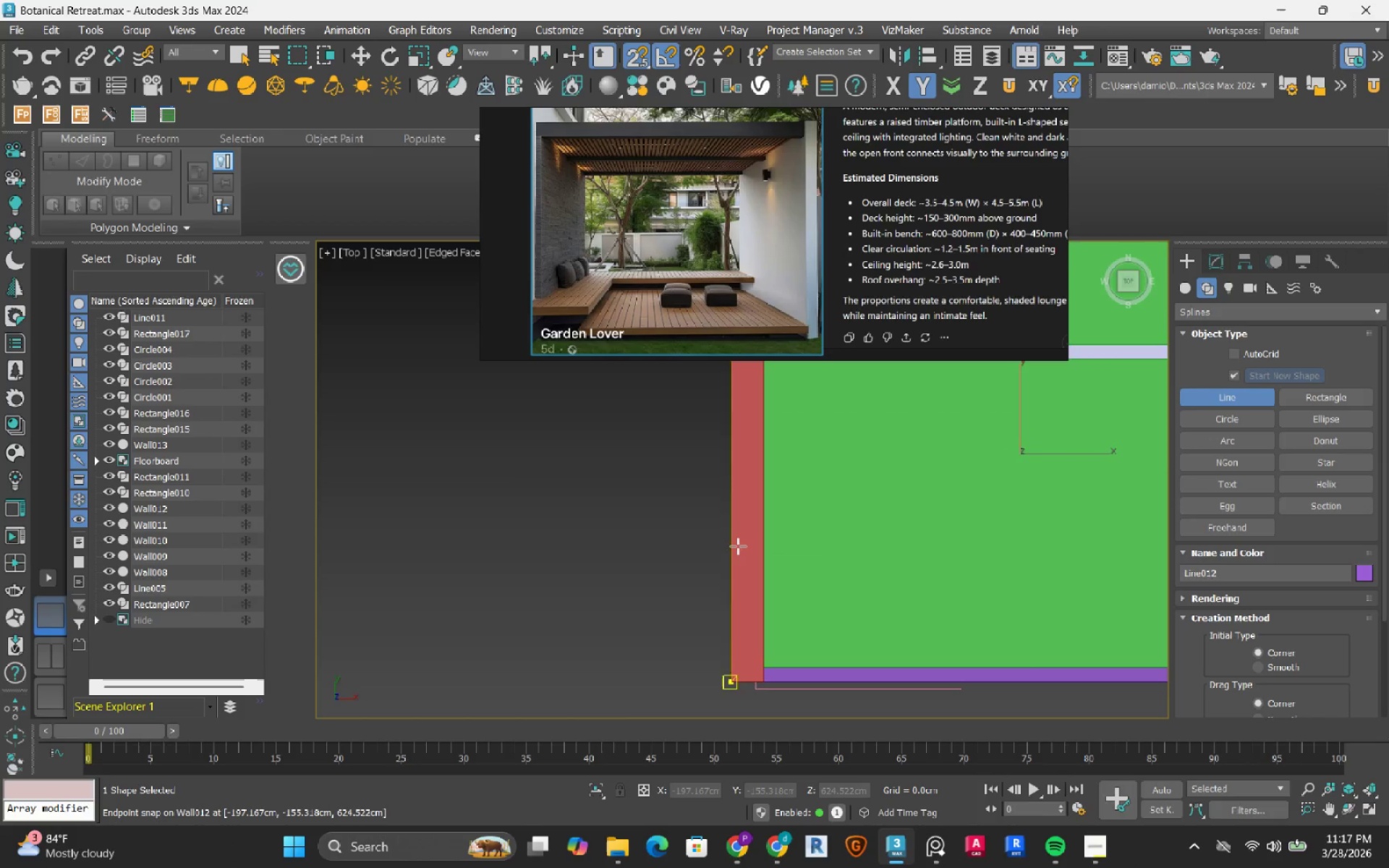 
scroll: coordinate [745, 525], scroll_direction: down, amount: 6.0
 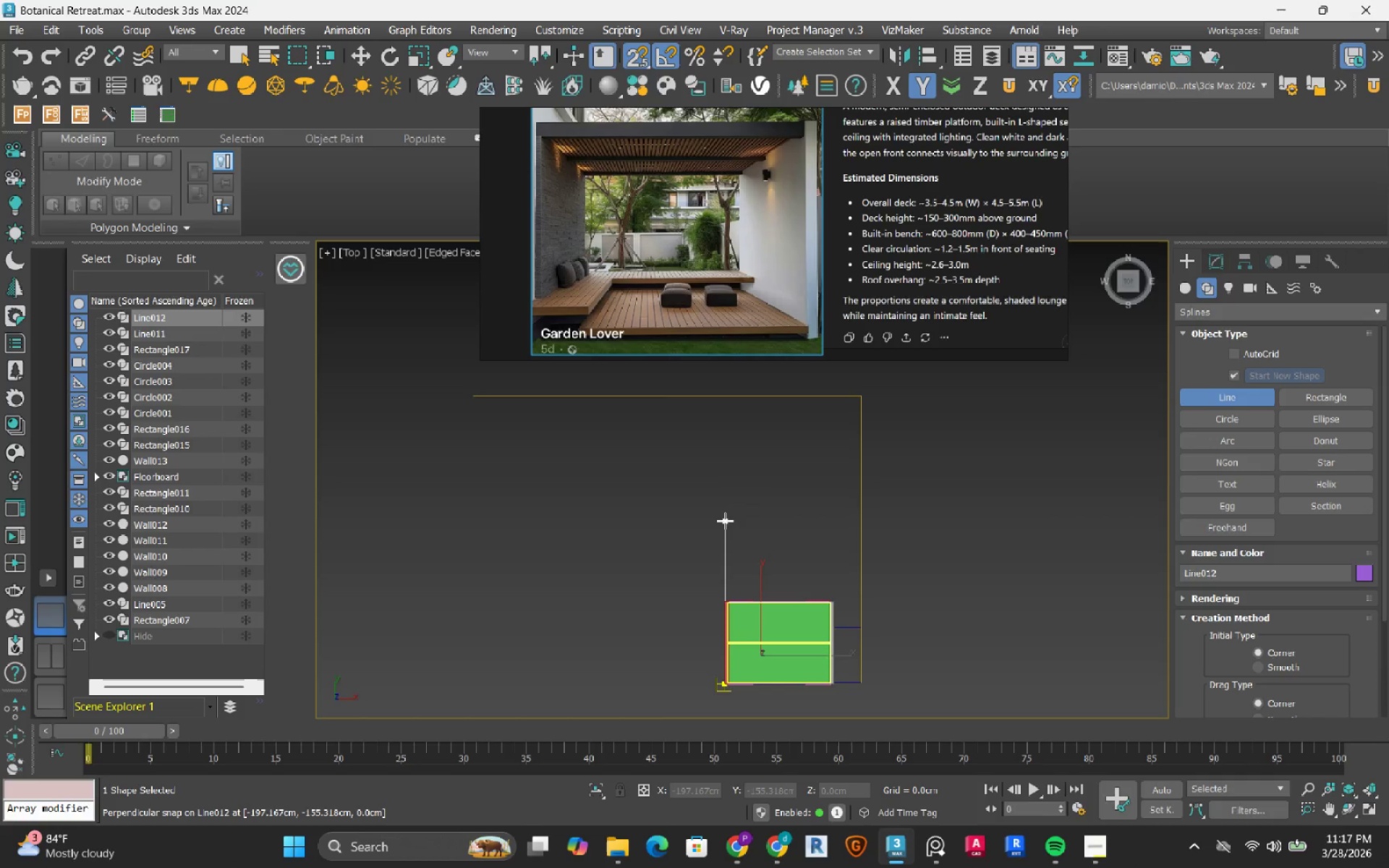 
hold_key(key=ShiftRight, duration=1.5)
 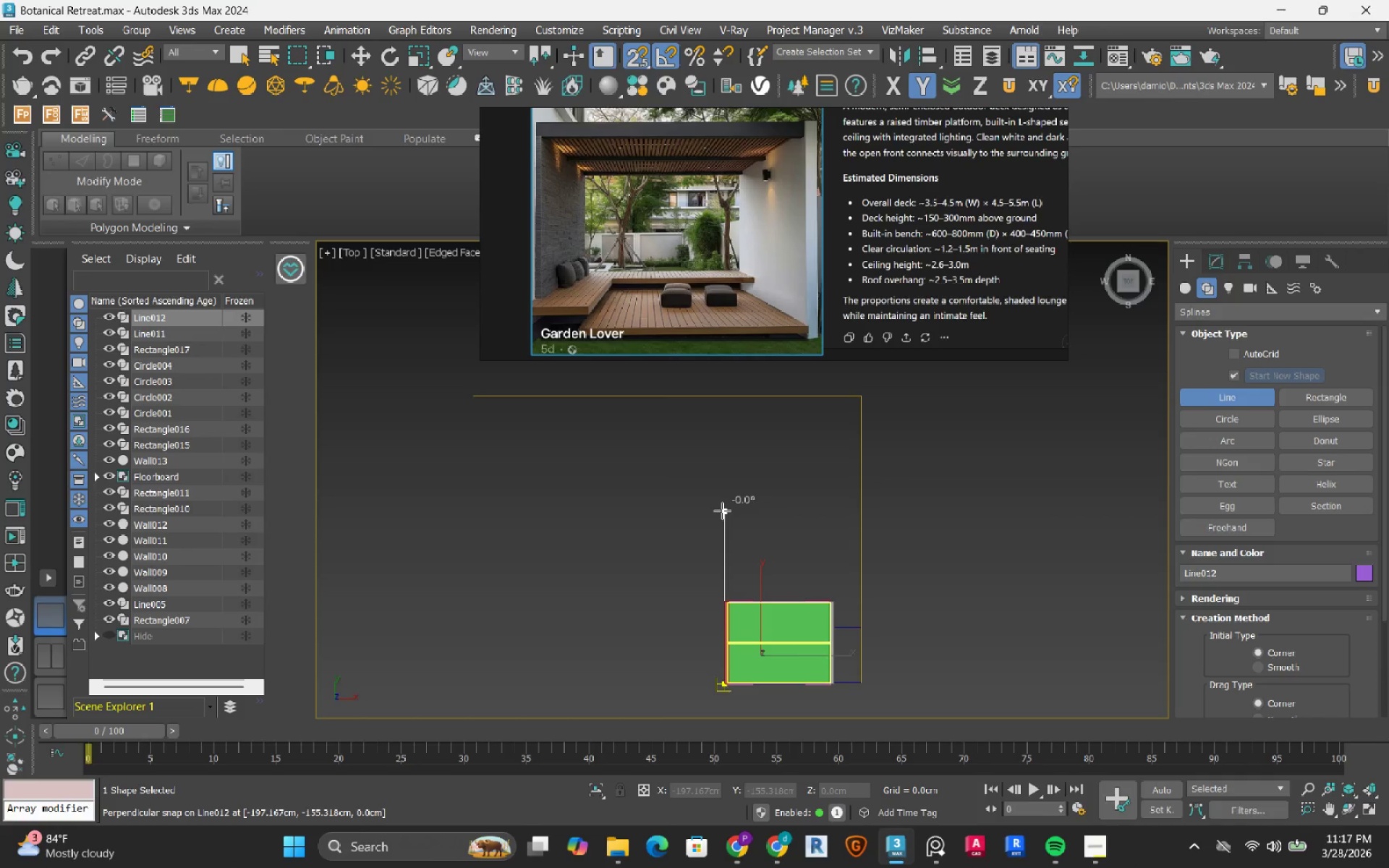 
hold_key(key=ShiftRight, duration=1.5)
 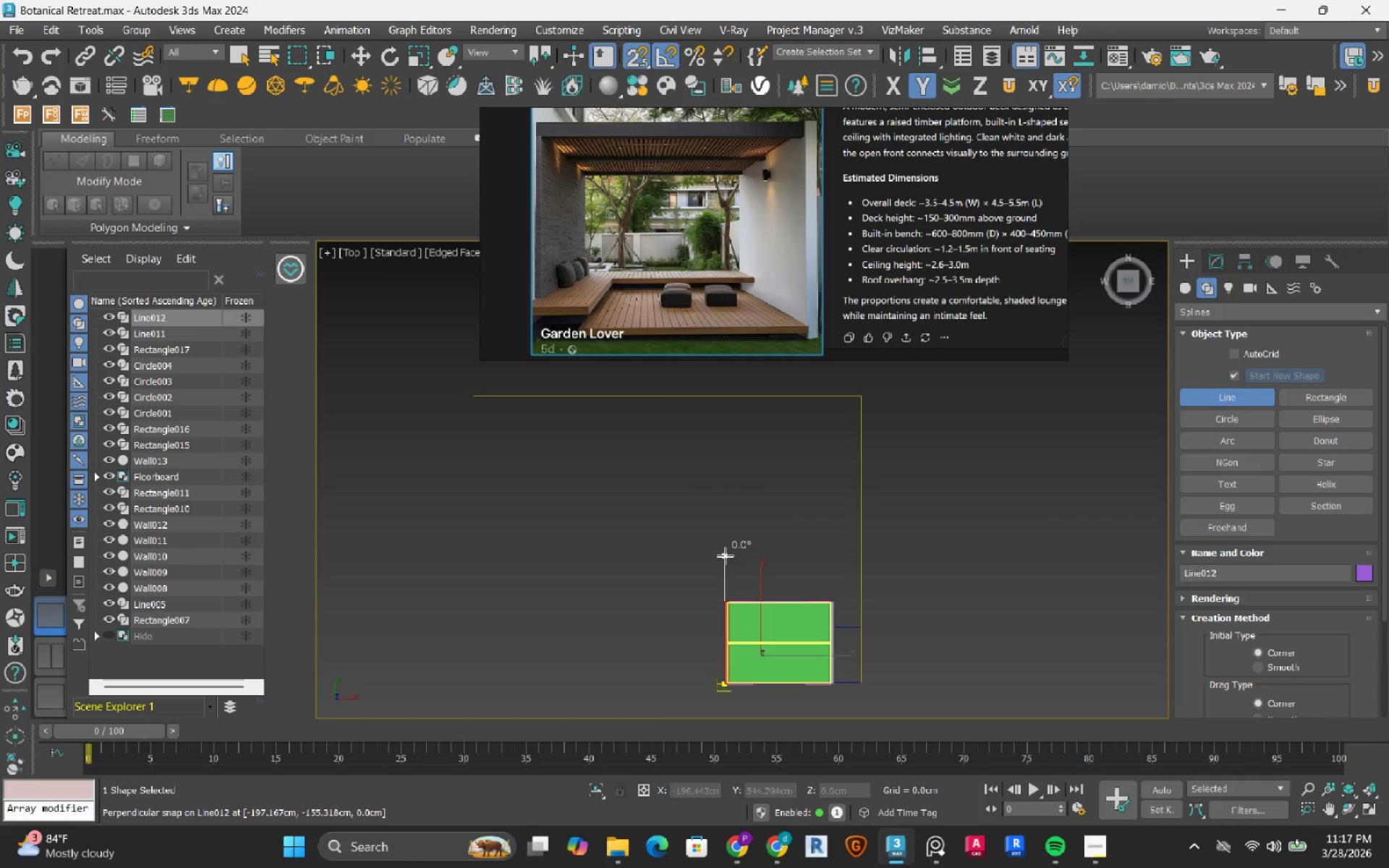 
hold_key(key=ShiftRight, duration=1.51)
 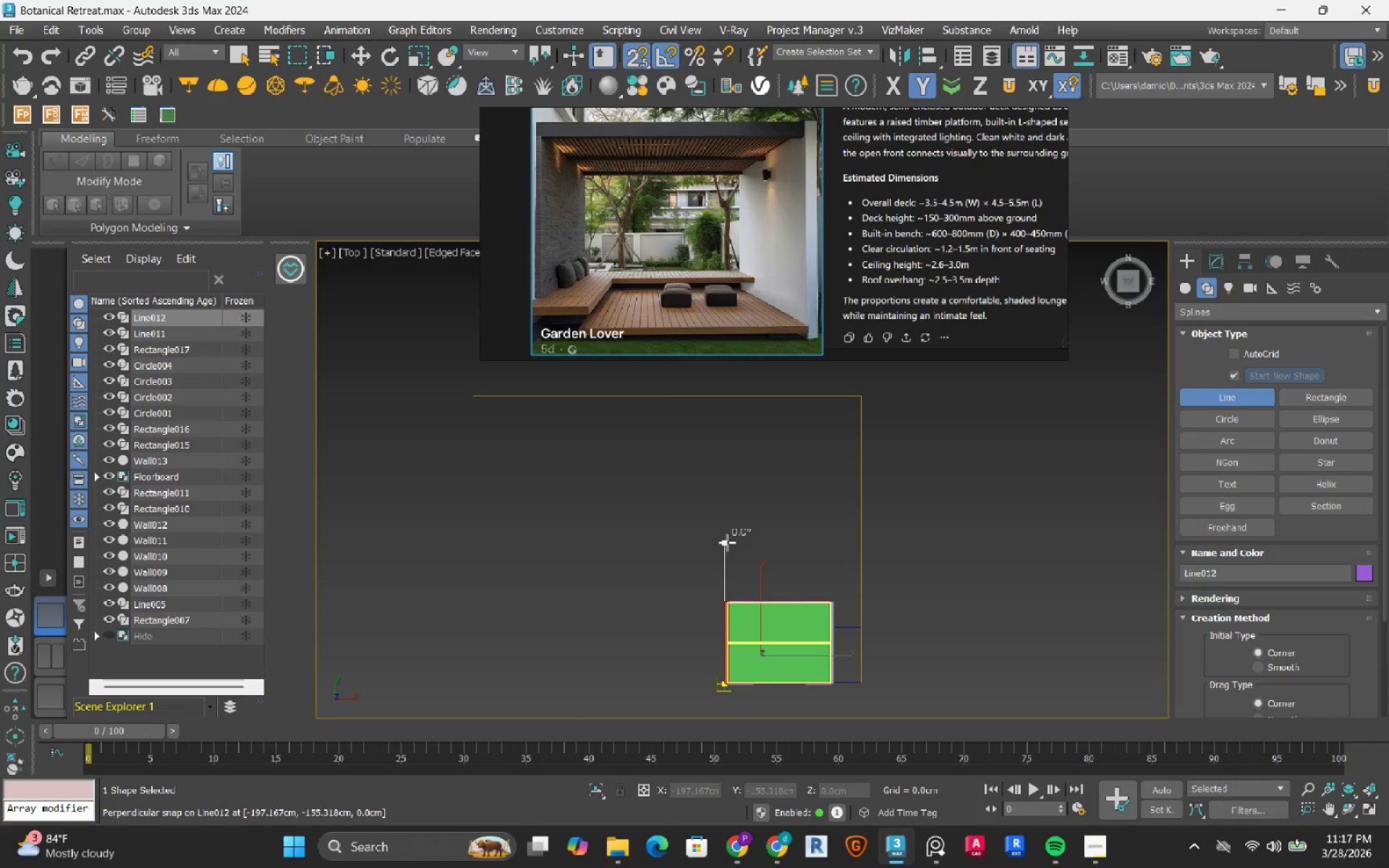 
hold_key(key=ShiftRight, duration=0.55)
 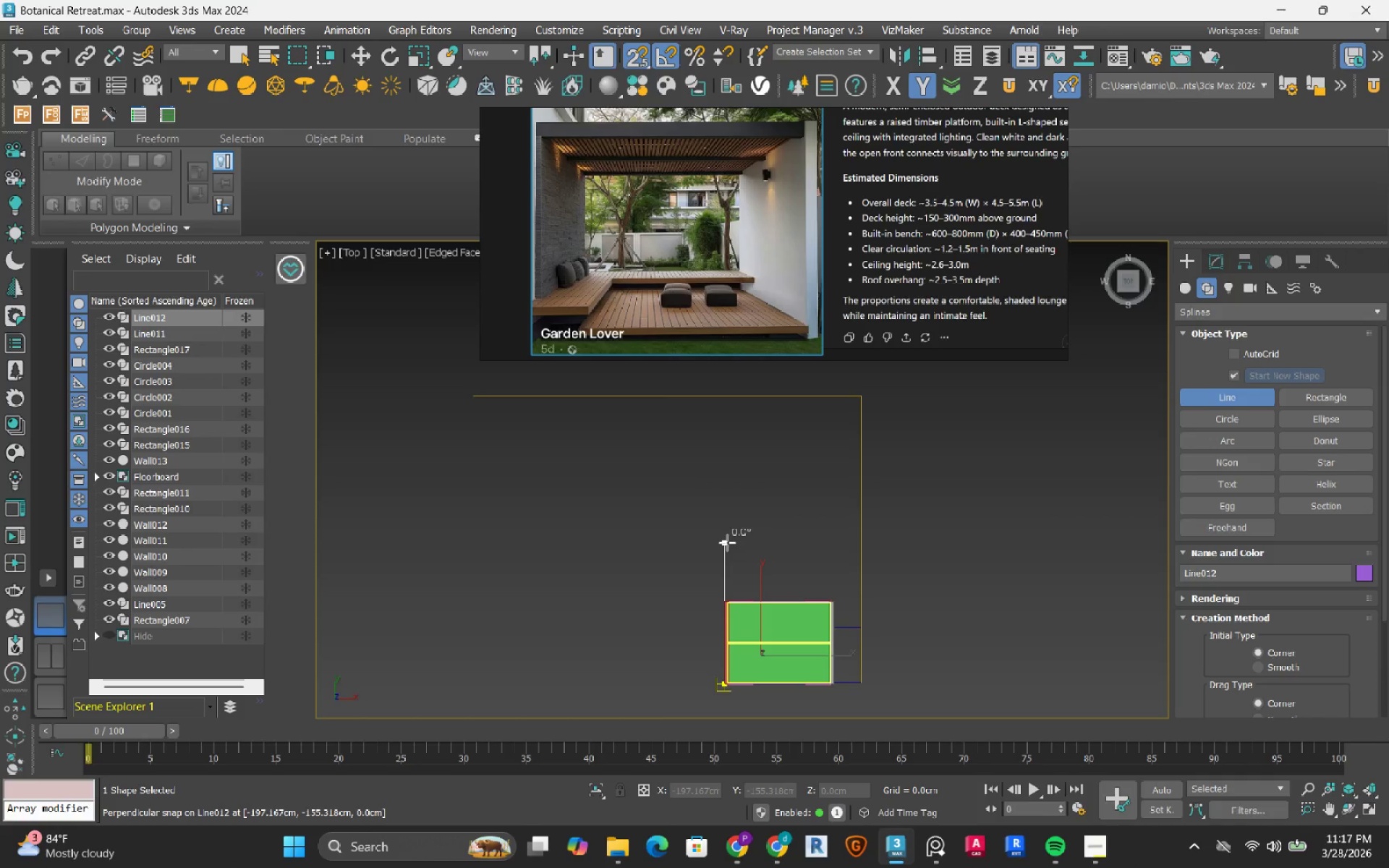 
key(S)
 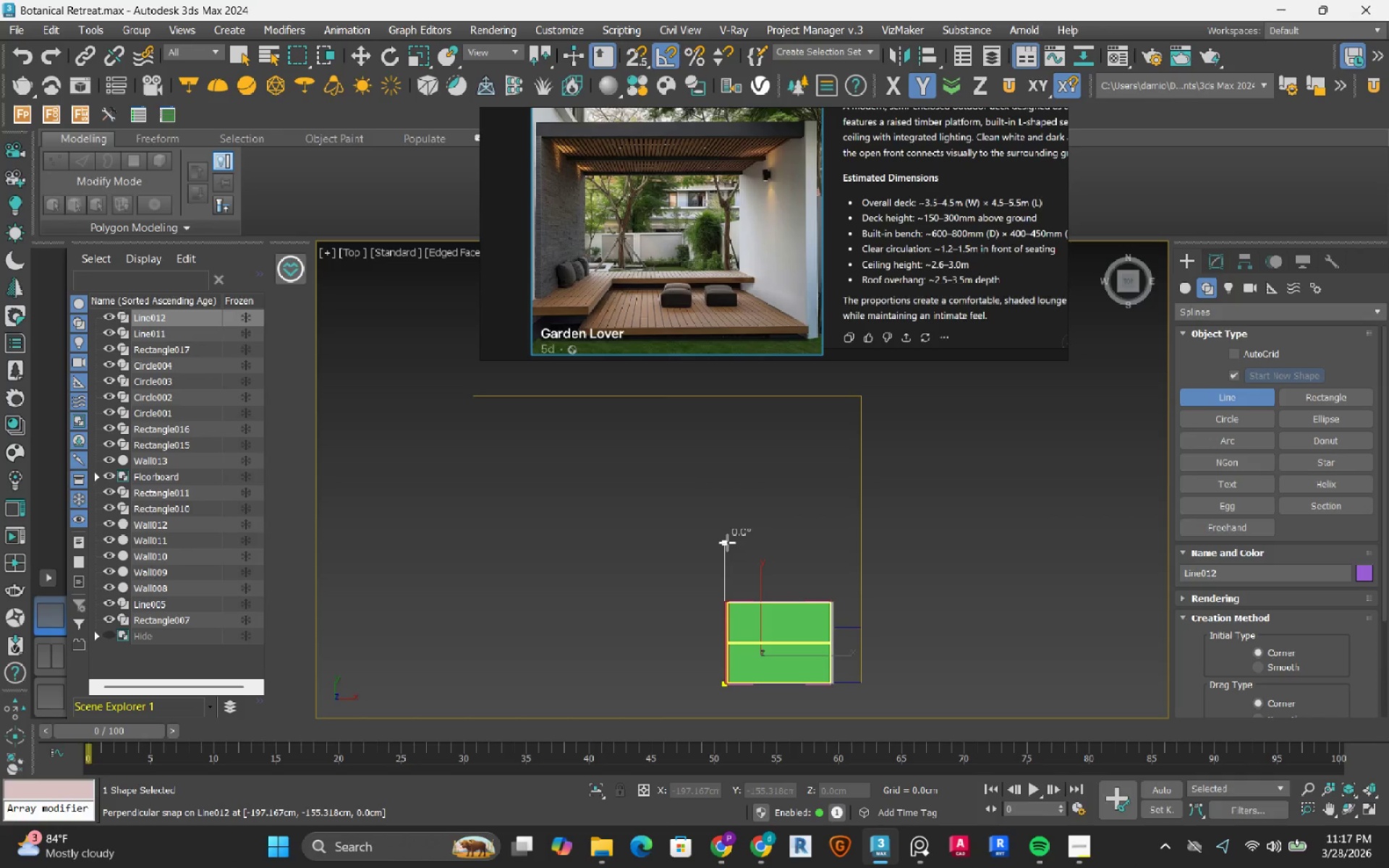 
left_click([727, 542])